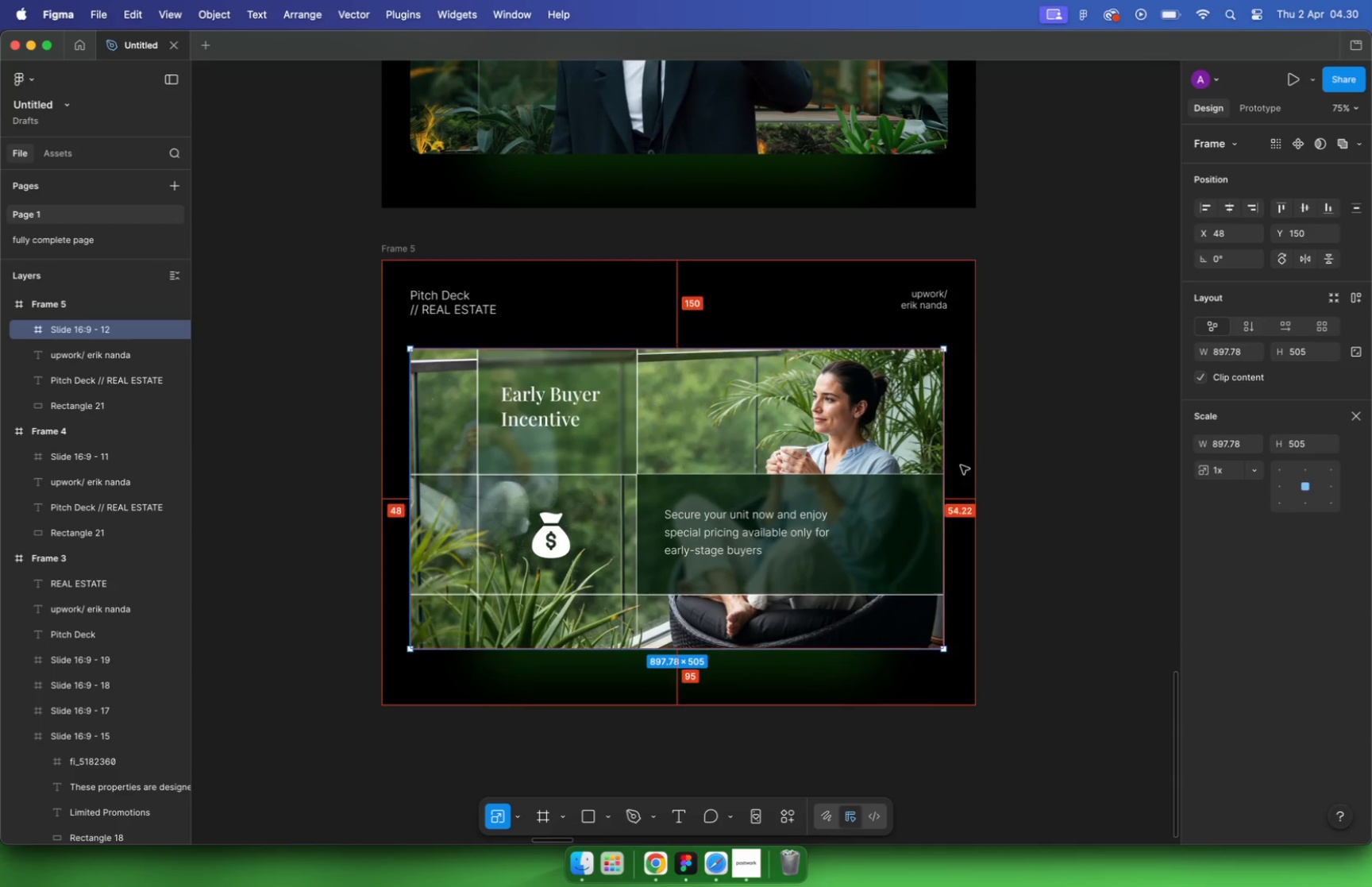 
hold_key(key=OptionLeft, duration=1.77)
 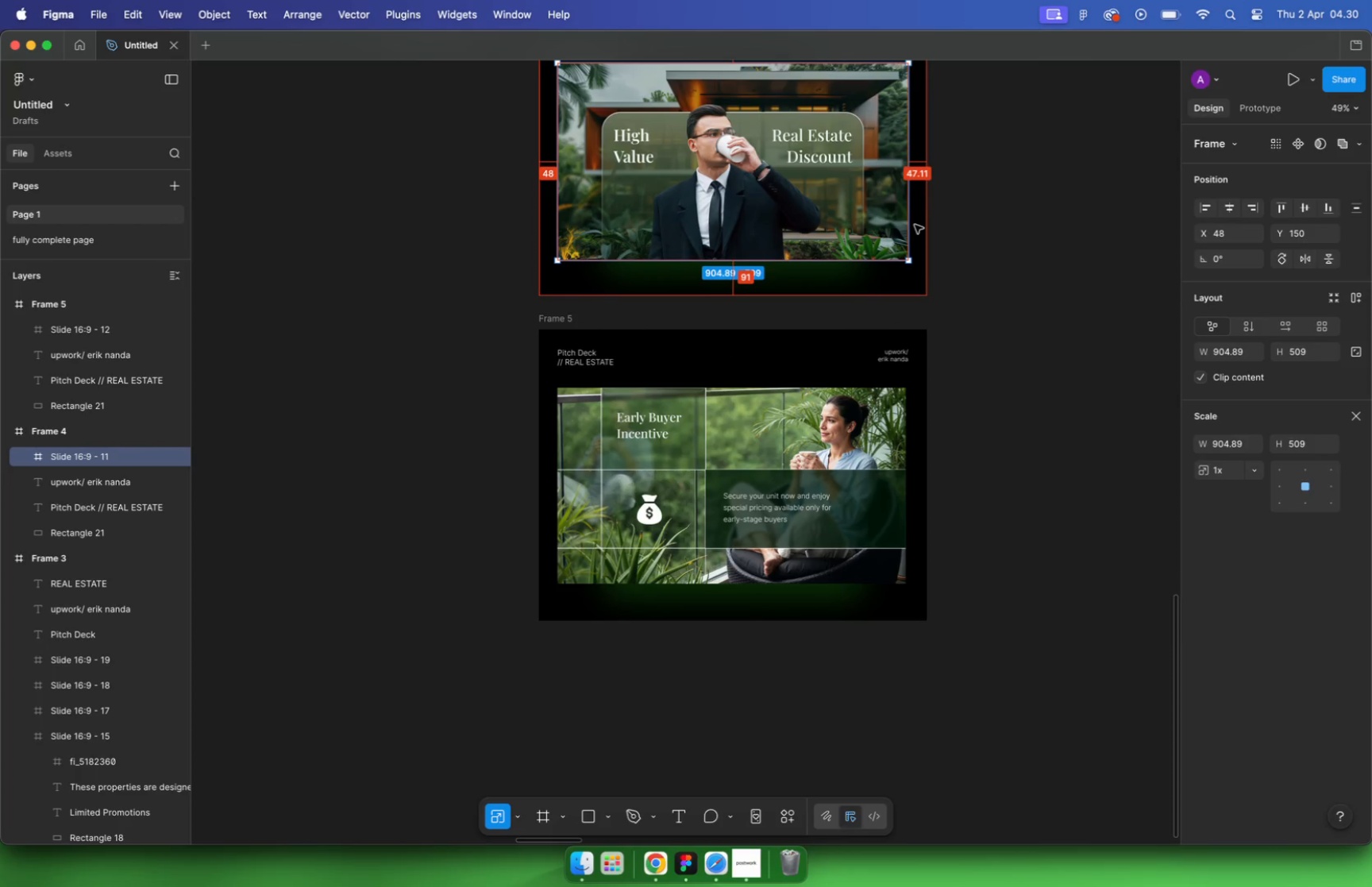 
left_click([893, 527])
 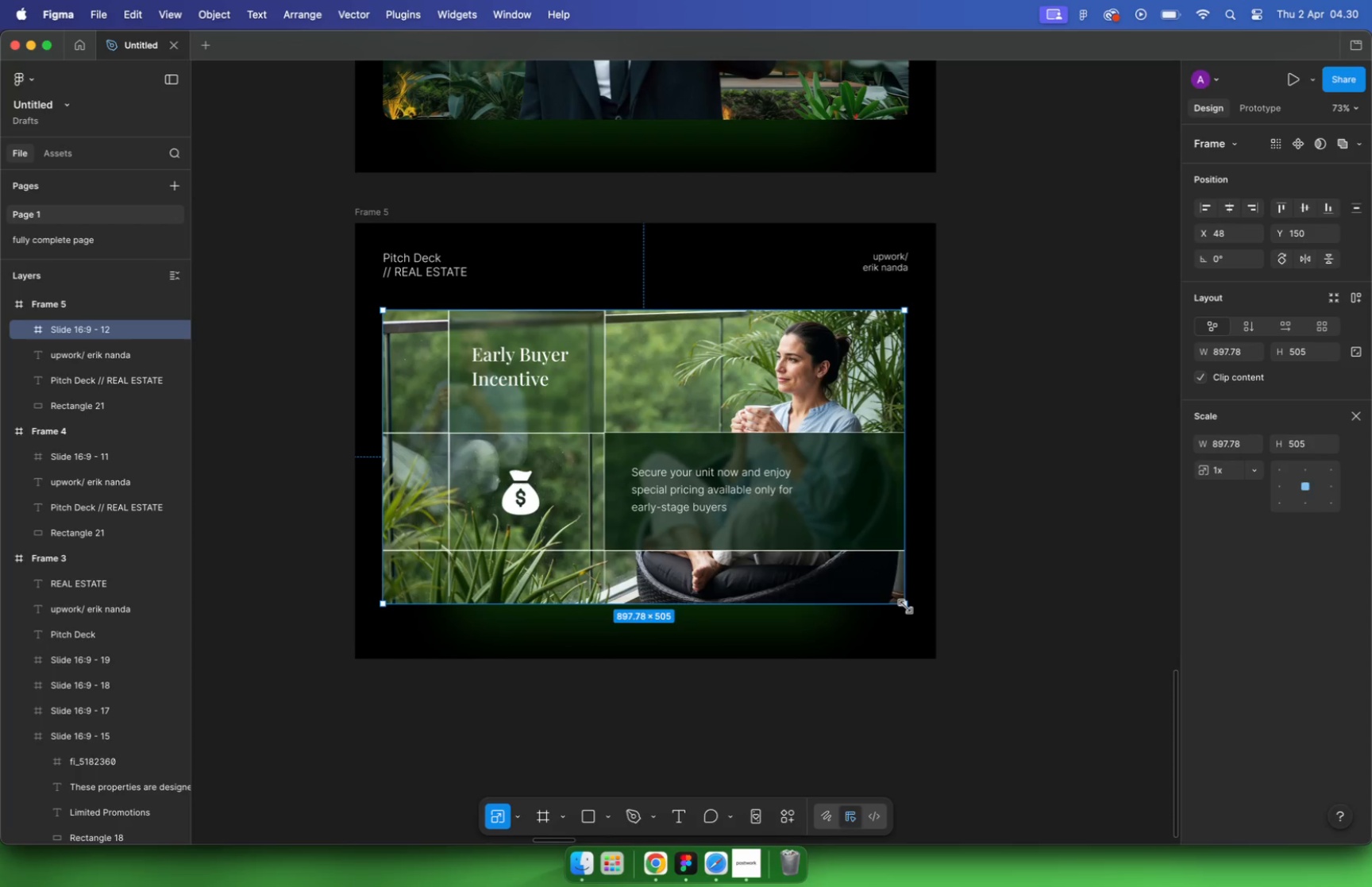 
hold_key(key=CommandLeft, duration=0.36)
scroll: coordinate [908, 544], scroll_direction: up, amount: 4.0
 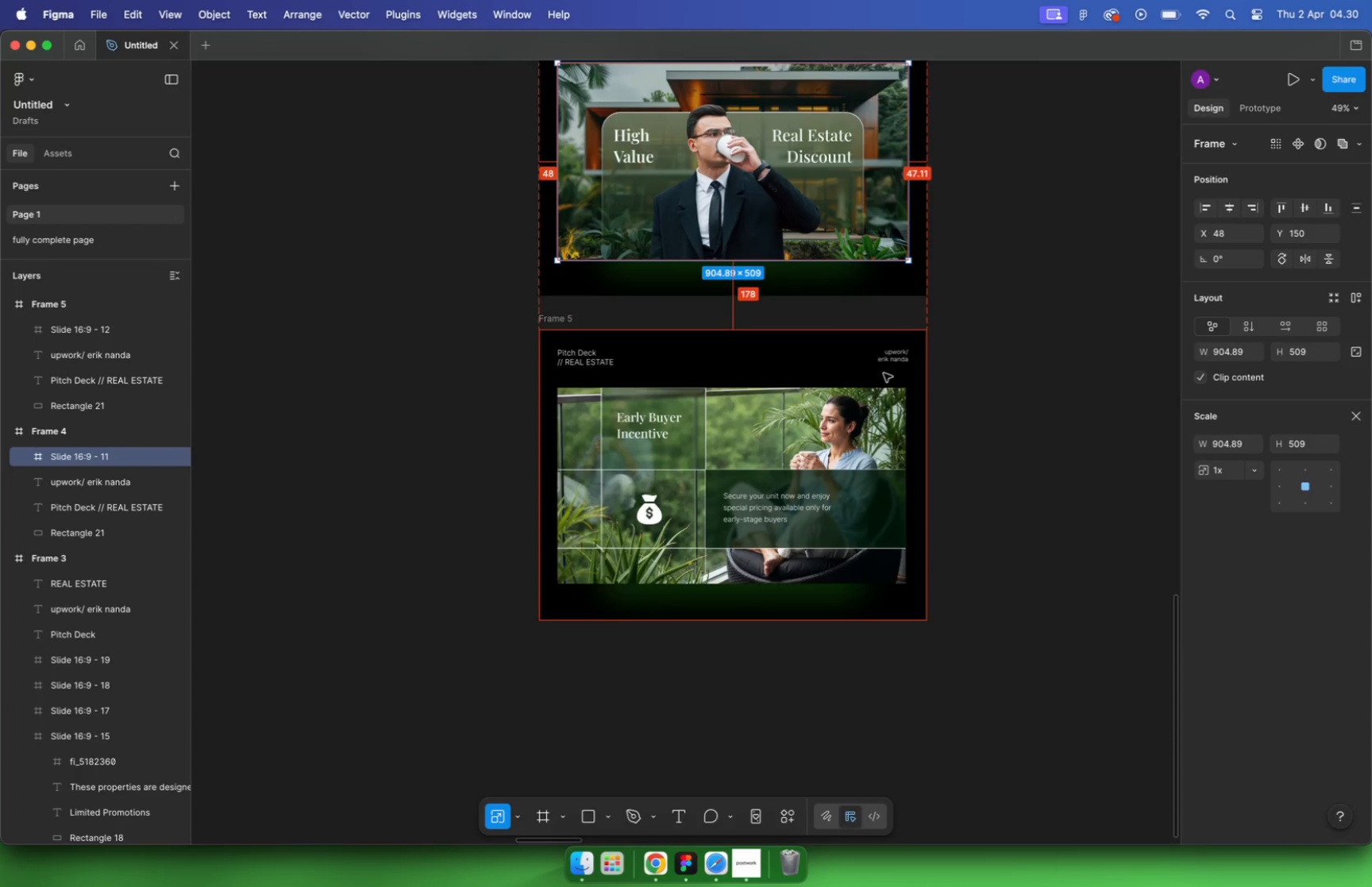 
left_click_drag(start_coordinate=[905, 607], to_coordinate=[901, 604])
 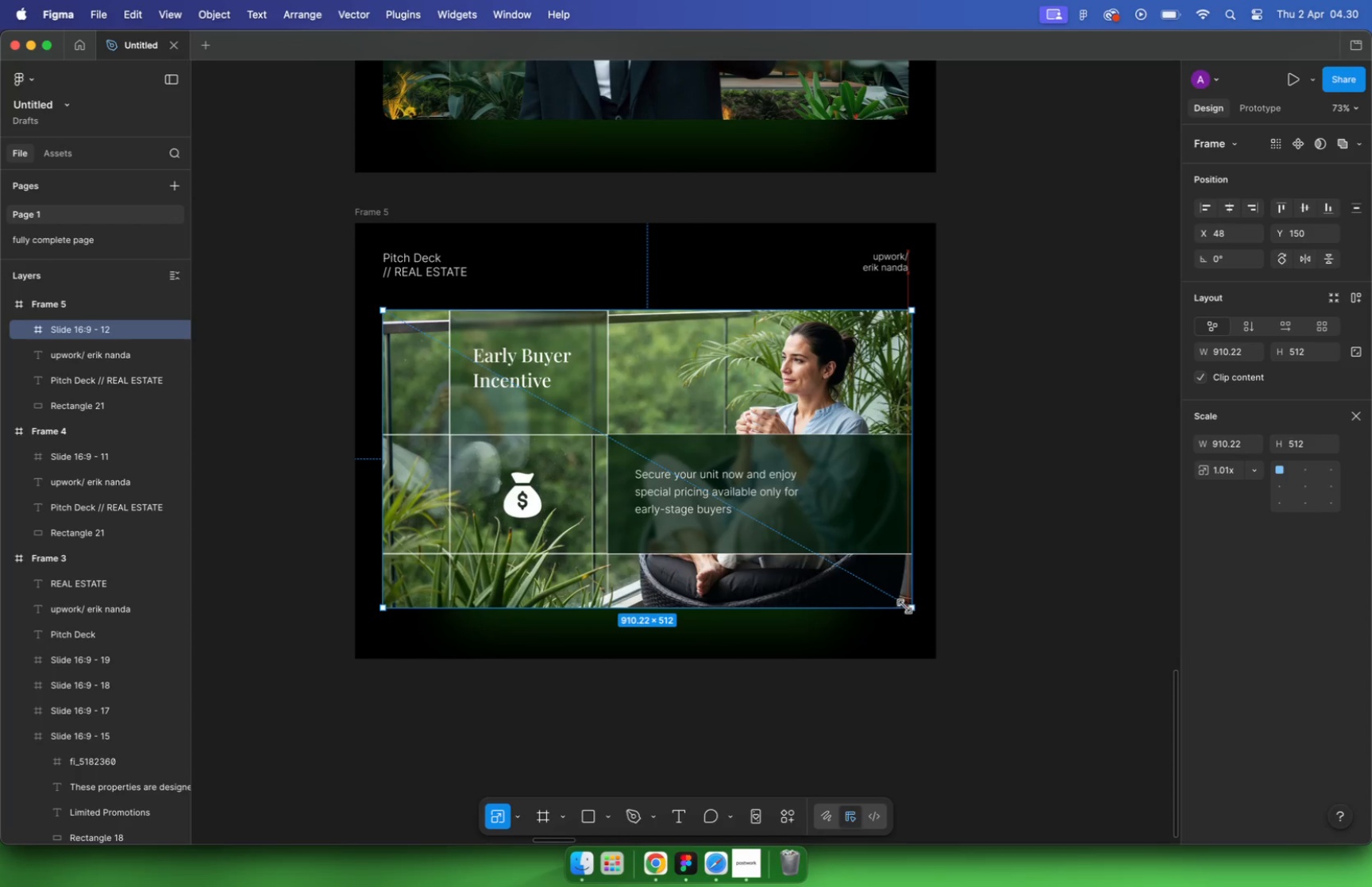 
hold_key(key=ShiftLeft, duration=2.36)
 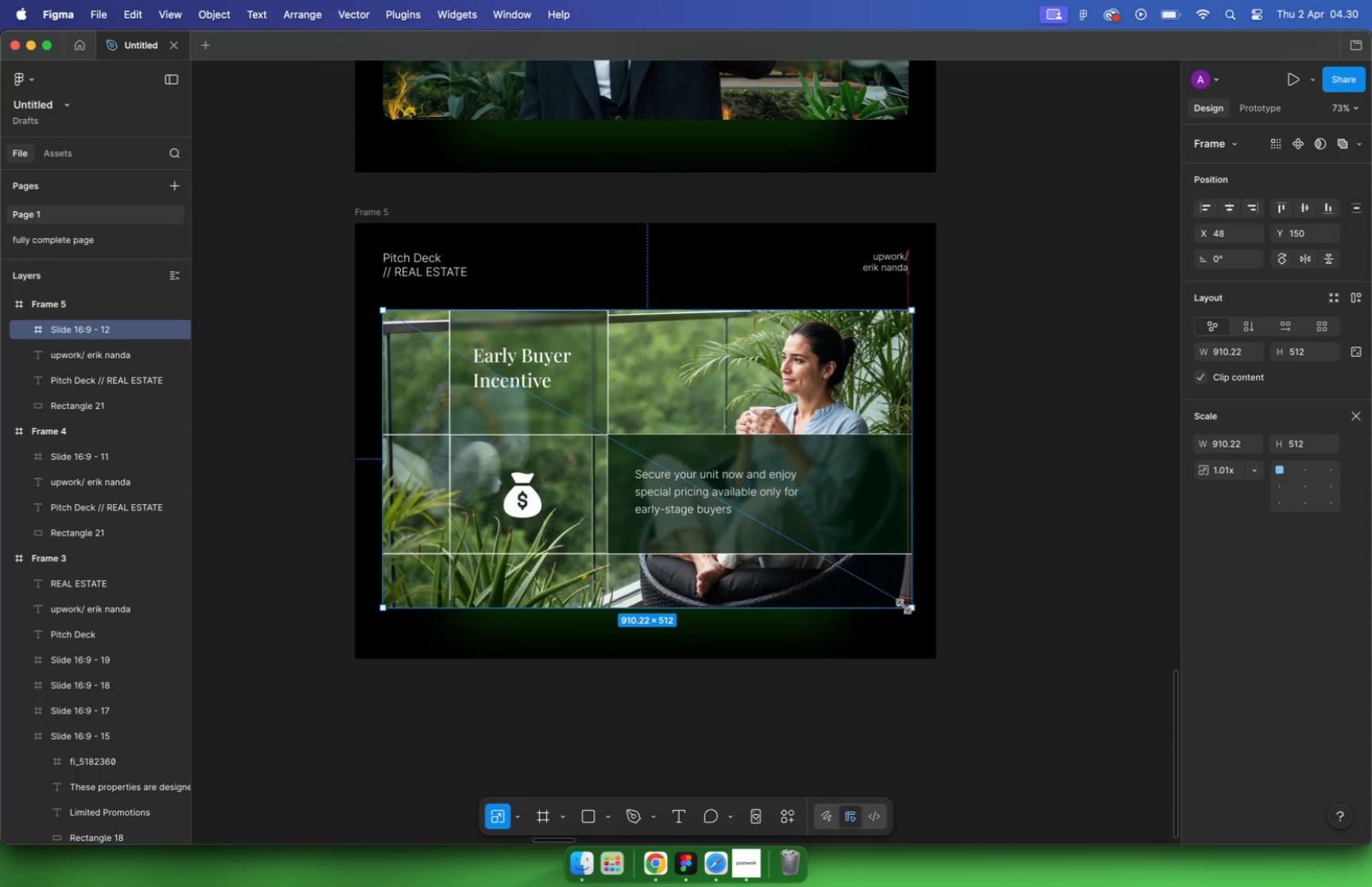 
hold_key(key=CommandLeft, duration=2.83)
scroll: coordinate [749, 488], scroll_direction: up, amount: 26.0
 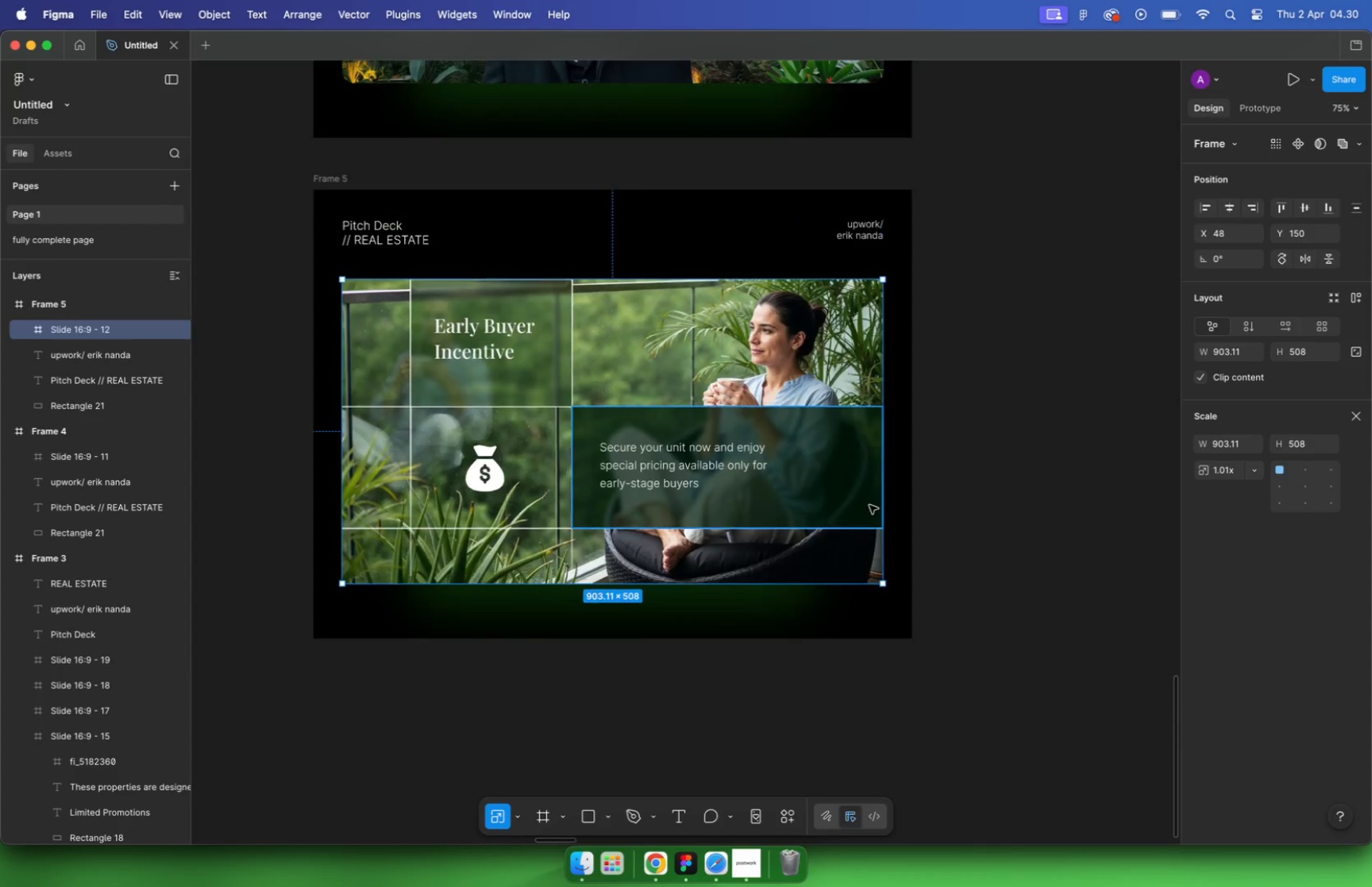 
left_click_drag(start_coordinate=[777, 295], to_coordinate=[780, 289])
 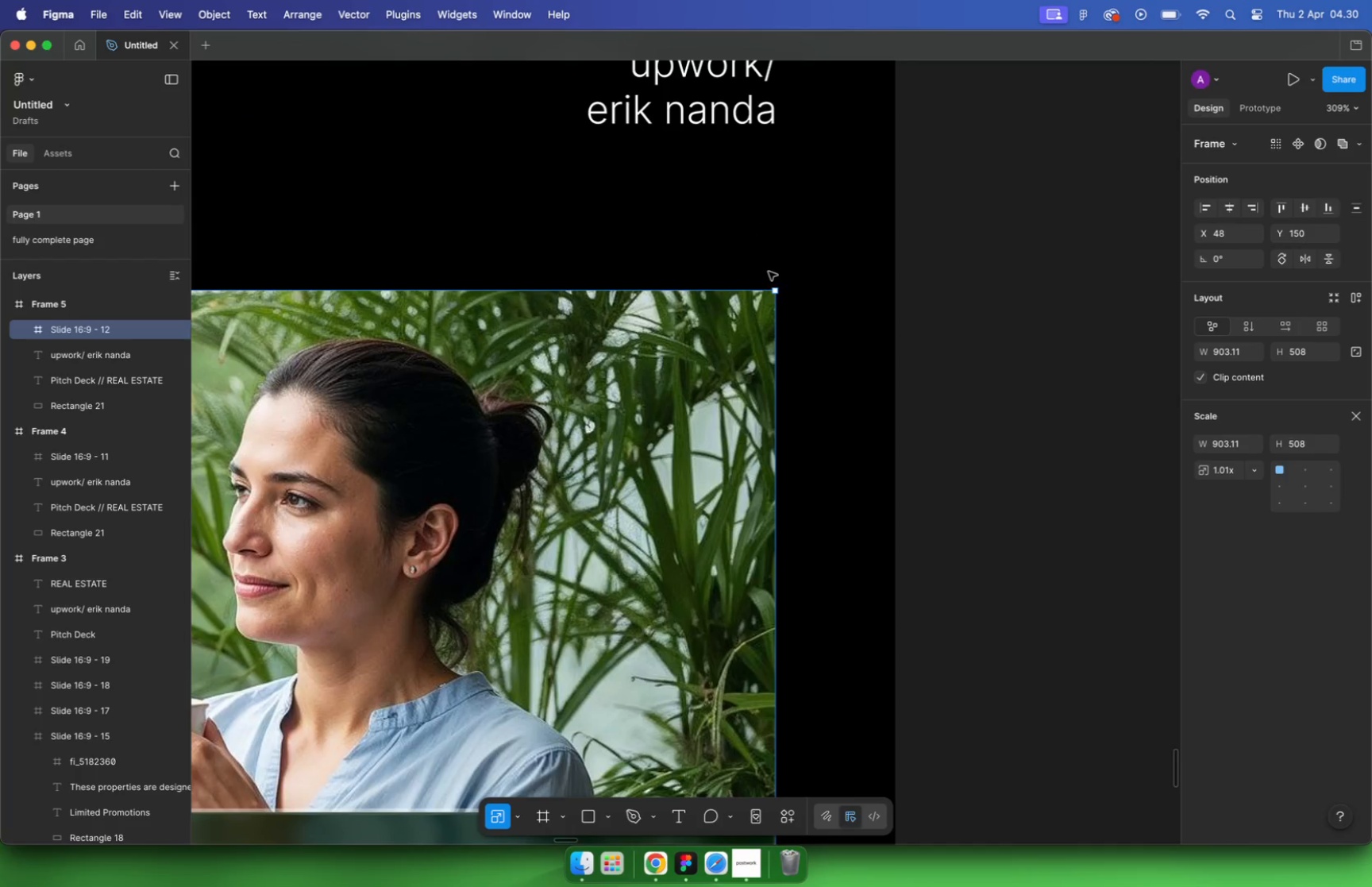 
hold_key(key=ShiftLeft, duration=1.07)
 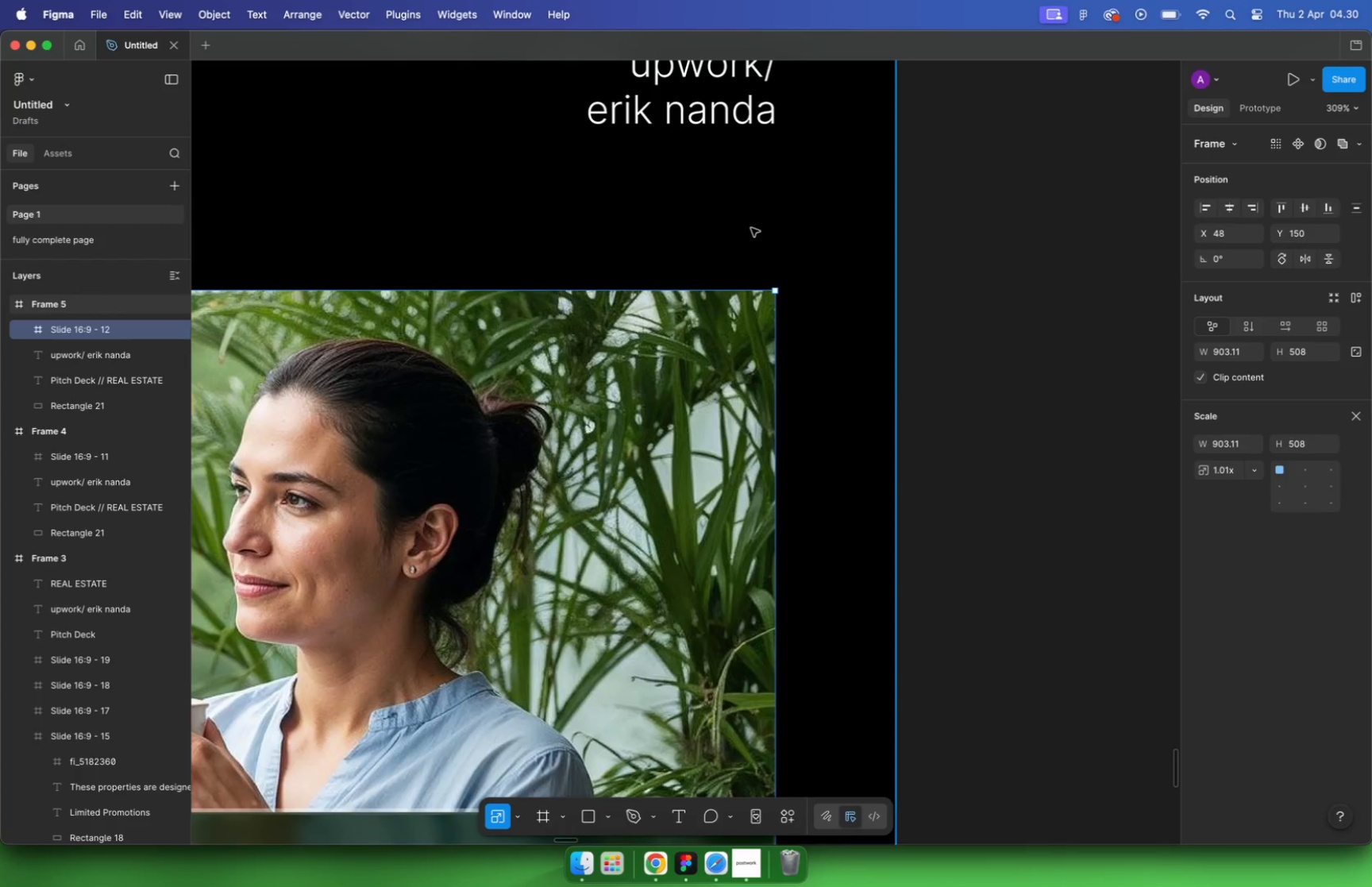 
hold_key(key=OptionLeft, duration=0.66)
 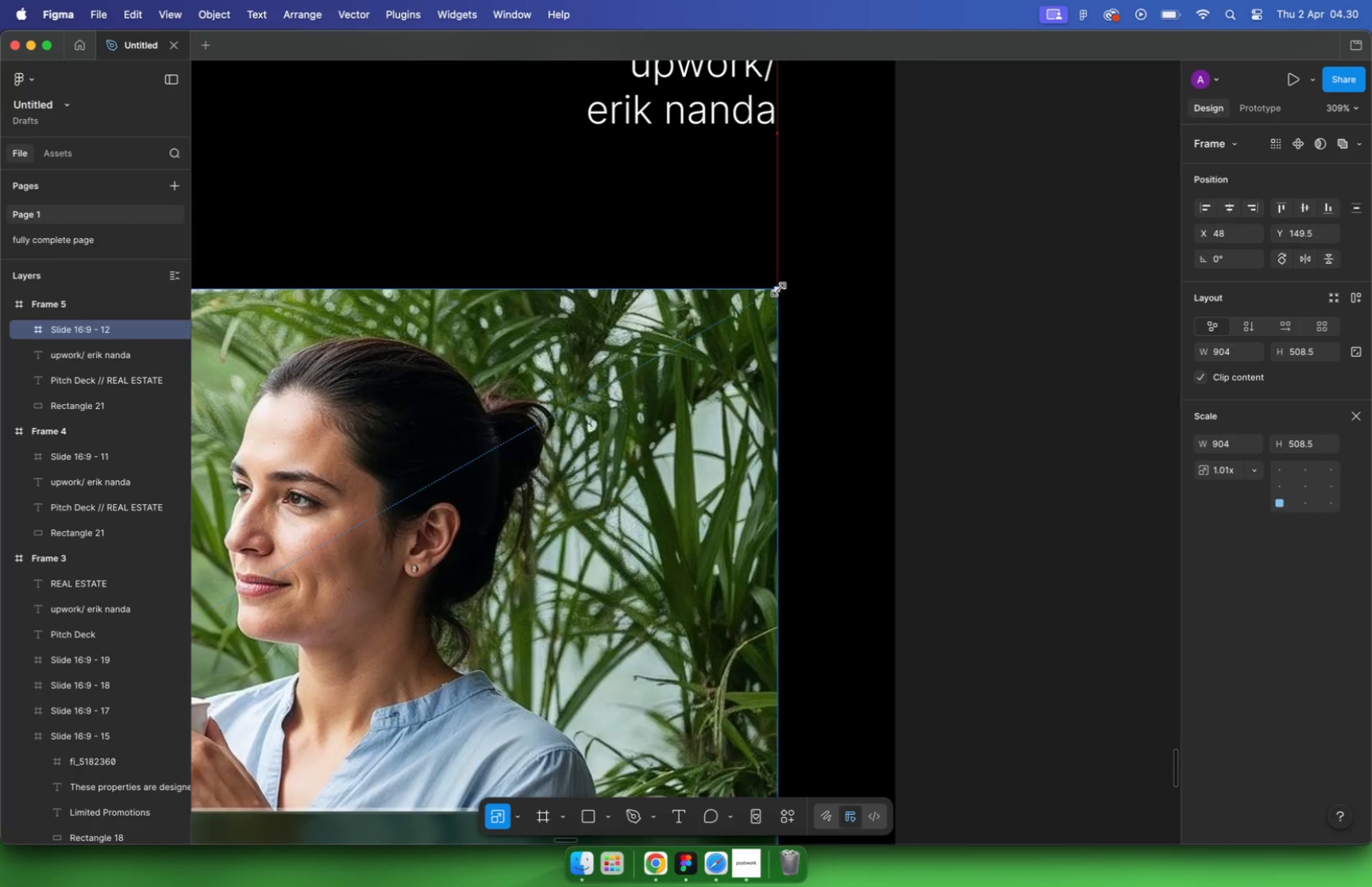 
hold_key(key=CommandLeft, duration=0.34)
 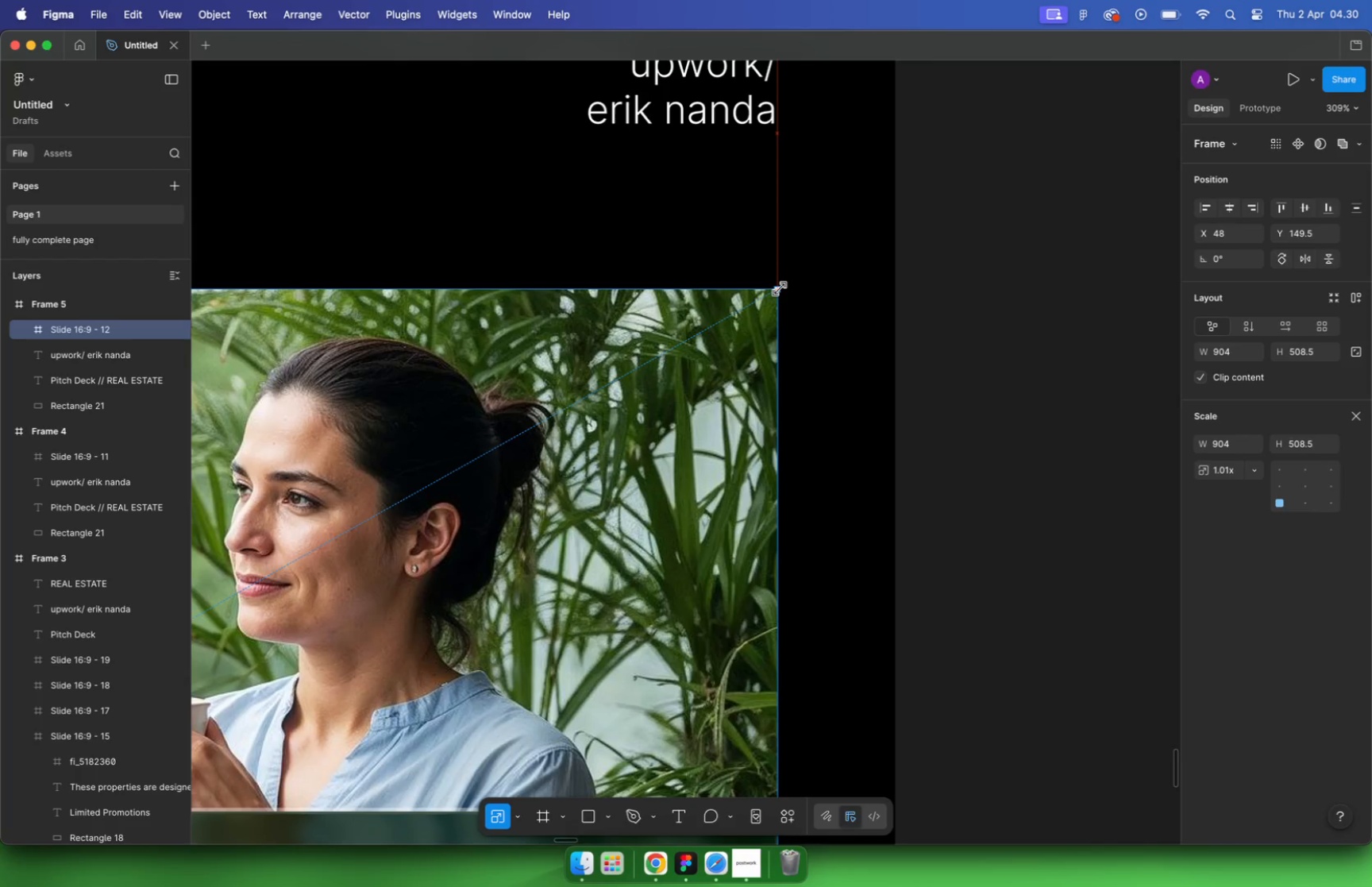 
hold_key(key=OptionLeft, duration=0.58)
 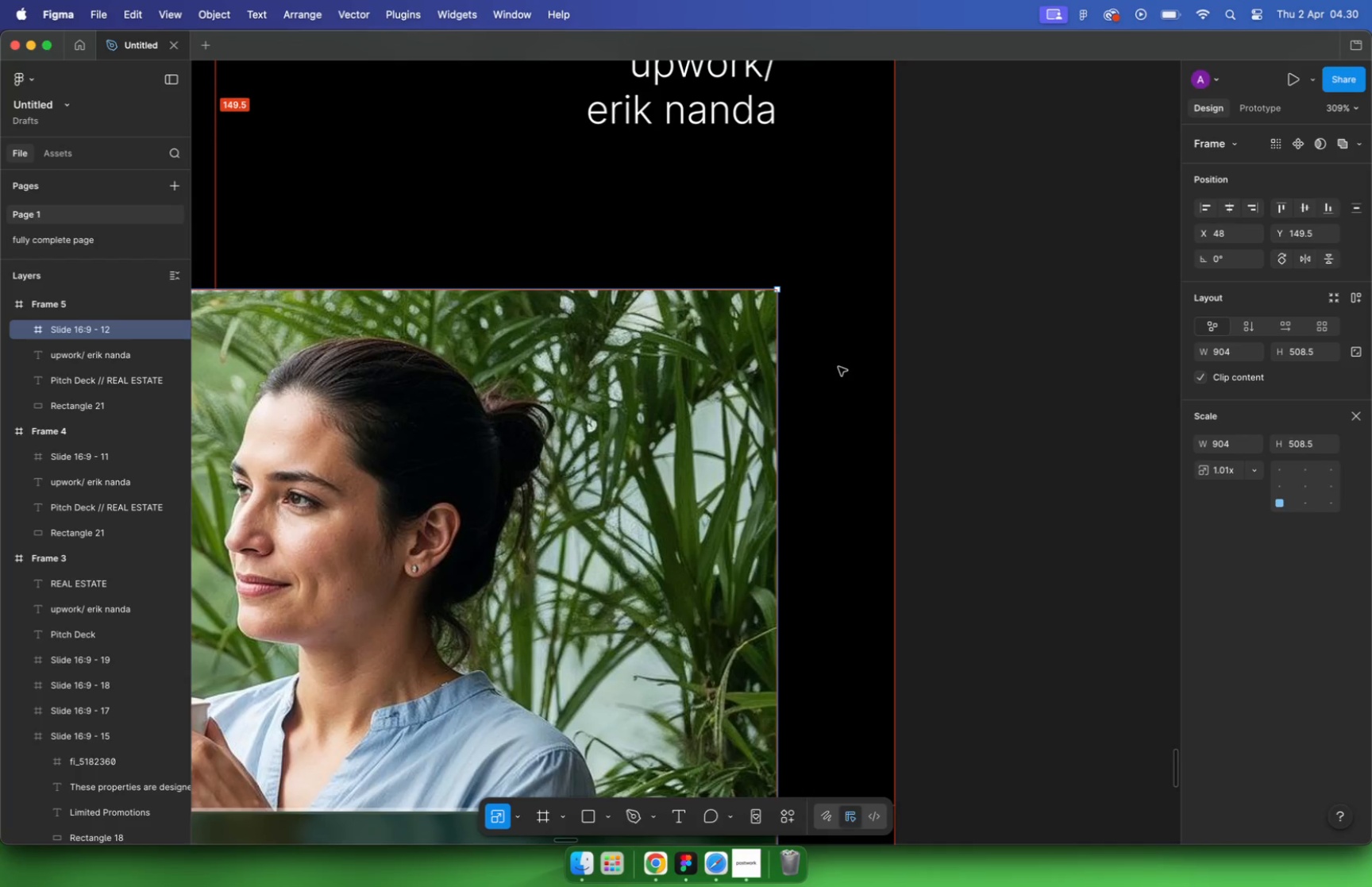 
scroll: coordinate [830, 349], scroll_direction: down, amount: 11.0
 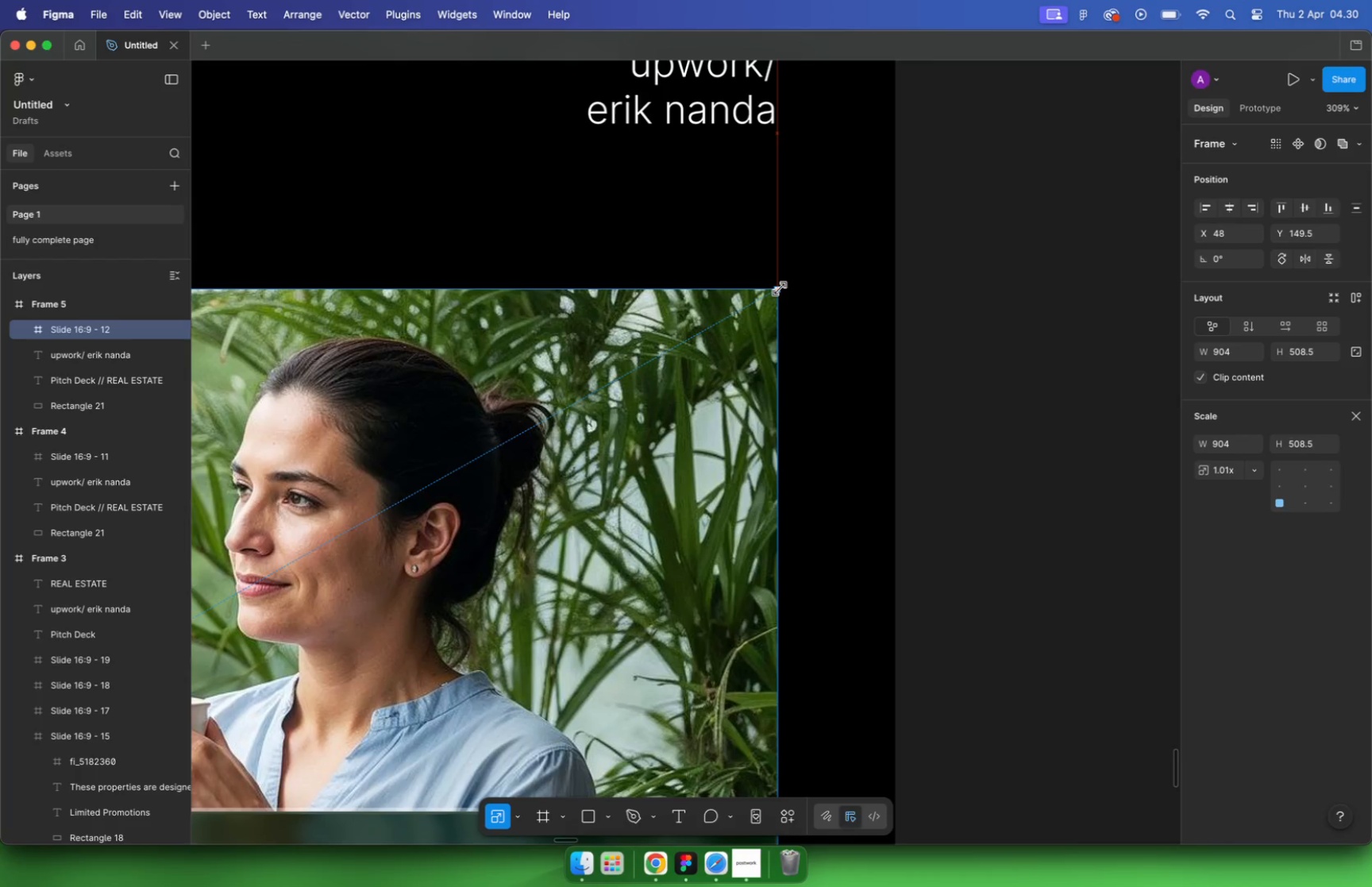 
hold_key(key=CommandLeft, duration=1.56)
scroll: coordinate [957, 363], scroll_direction: down, amount: 25.0
 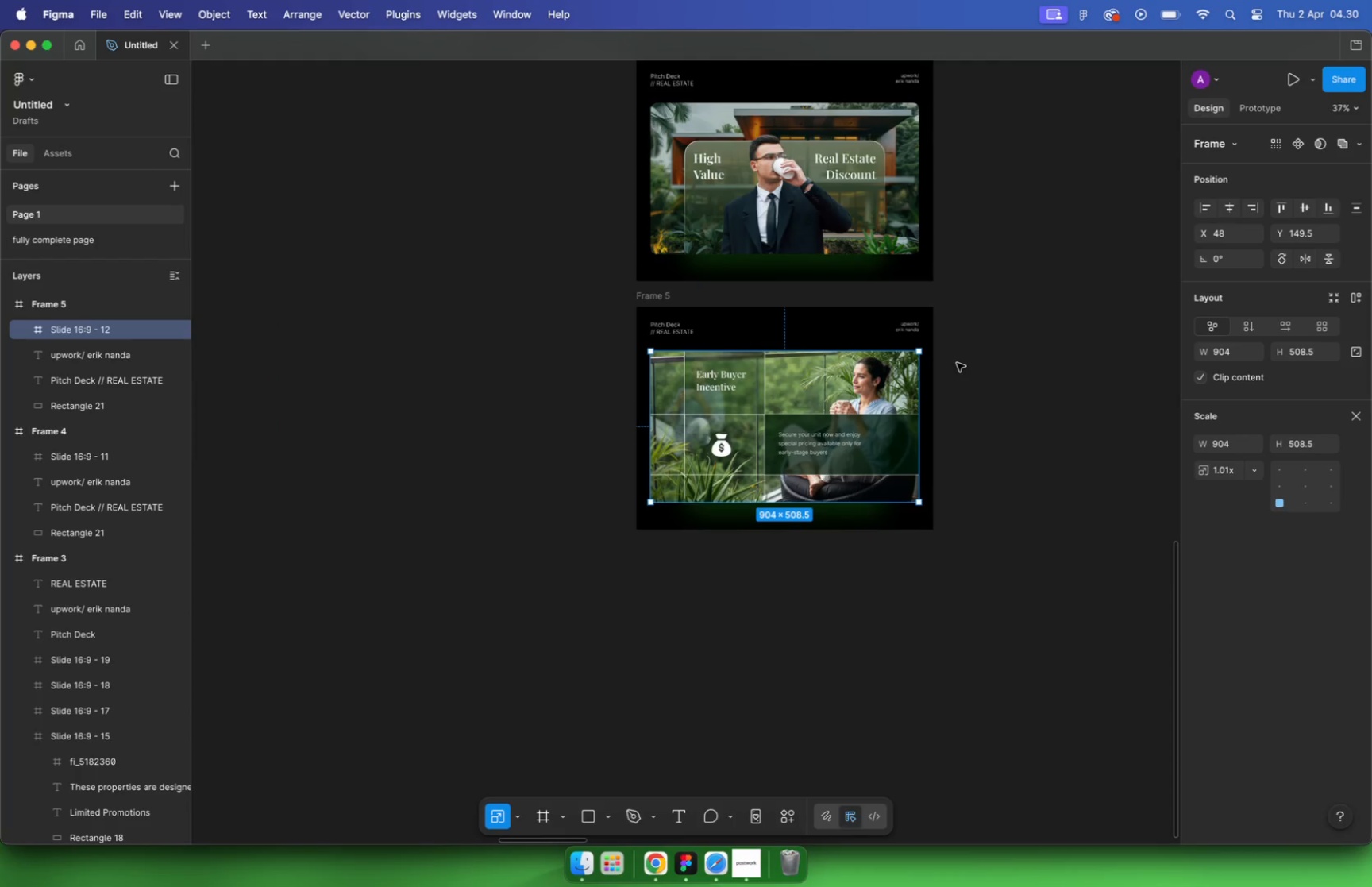 
left_click([980, 385])
 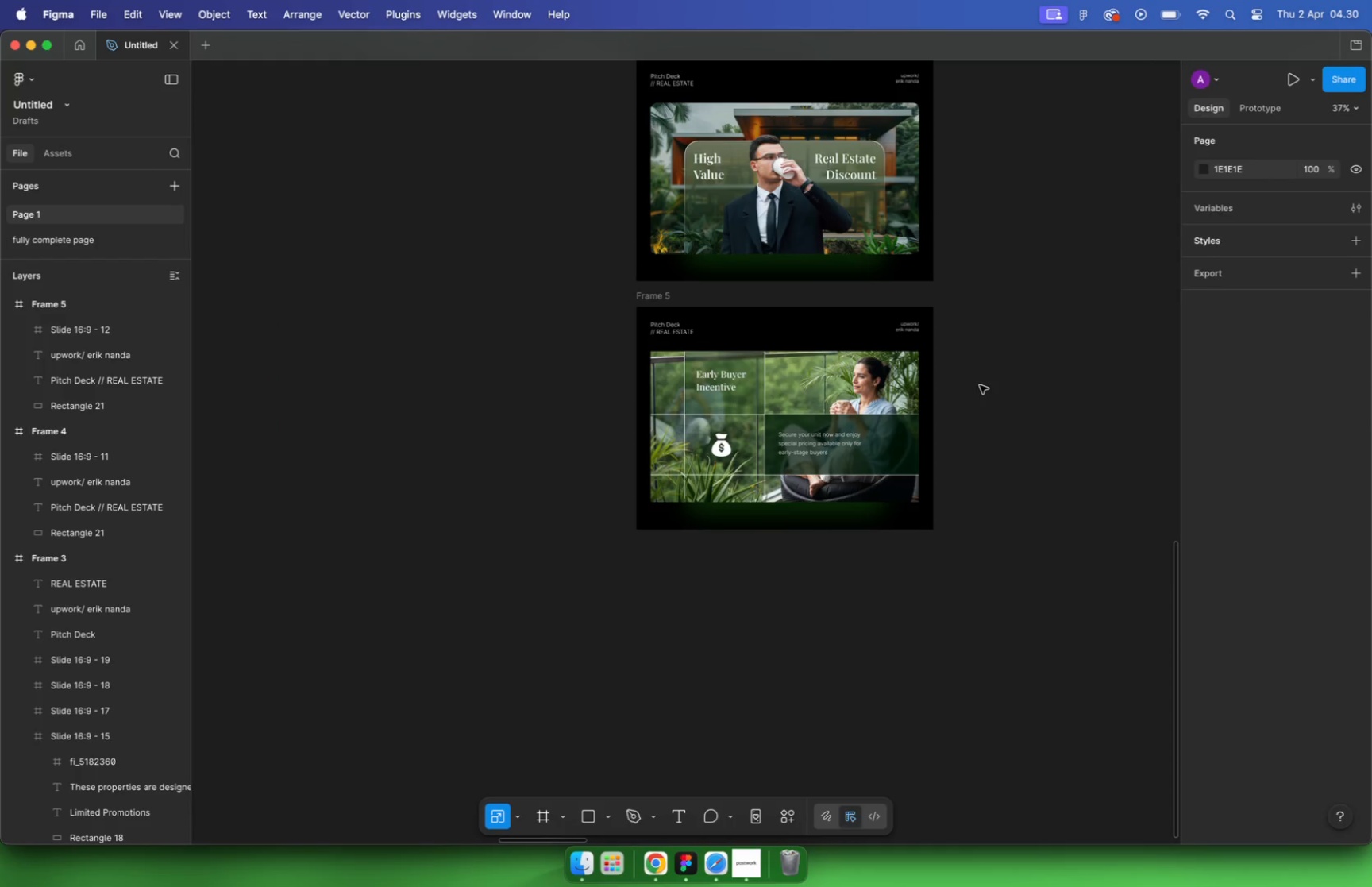 
left_click([981, 384])
 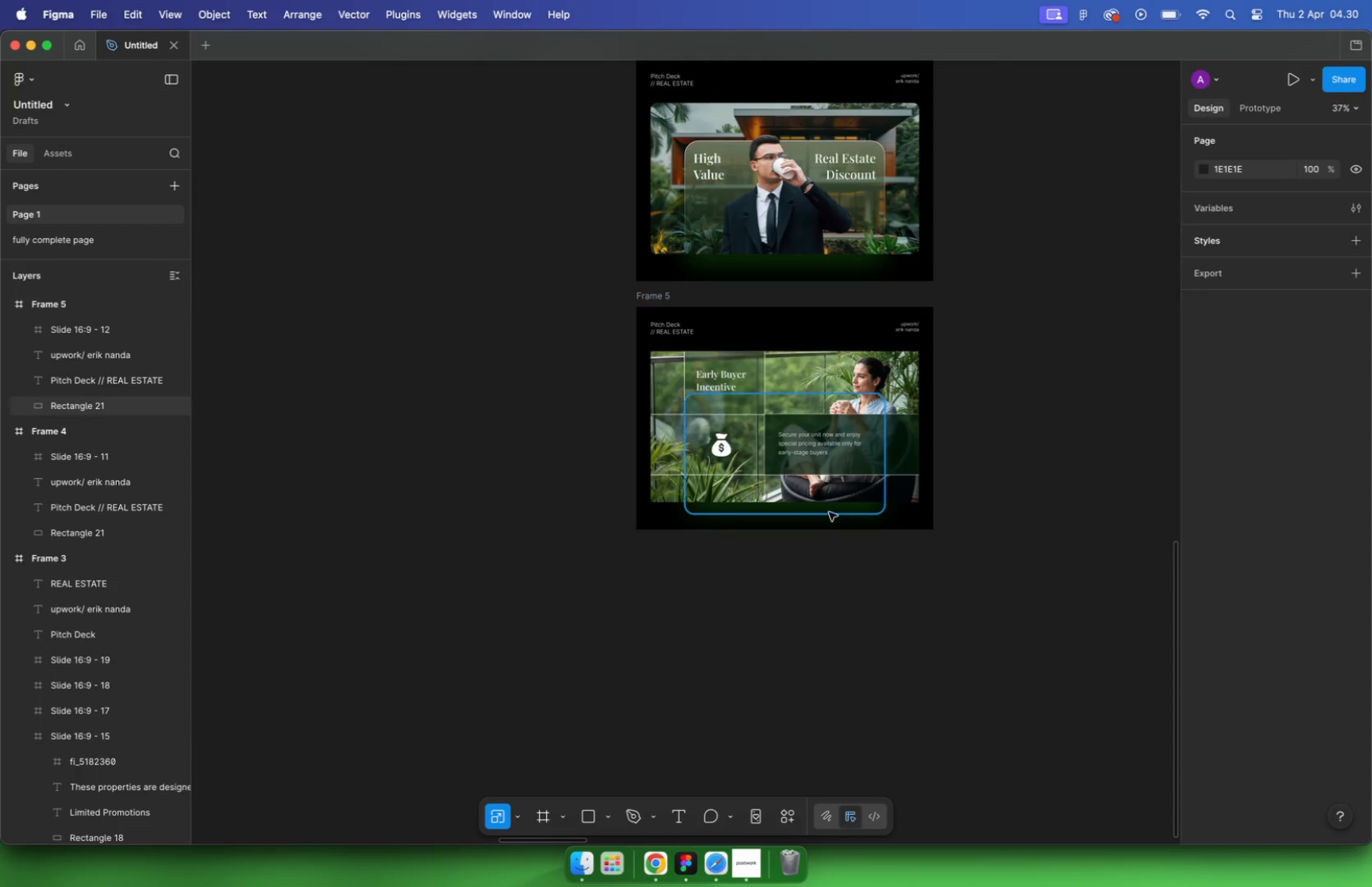 
hold_key(key=CommandLeft, duration=1.0)
left_click([826, 509])
 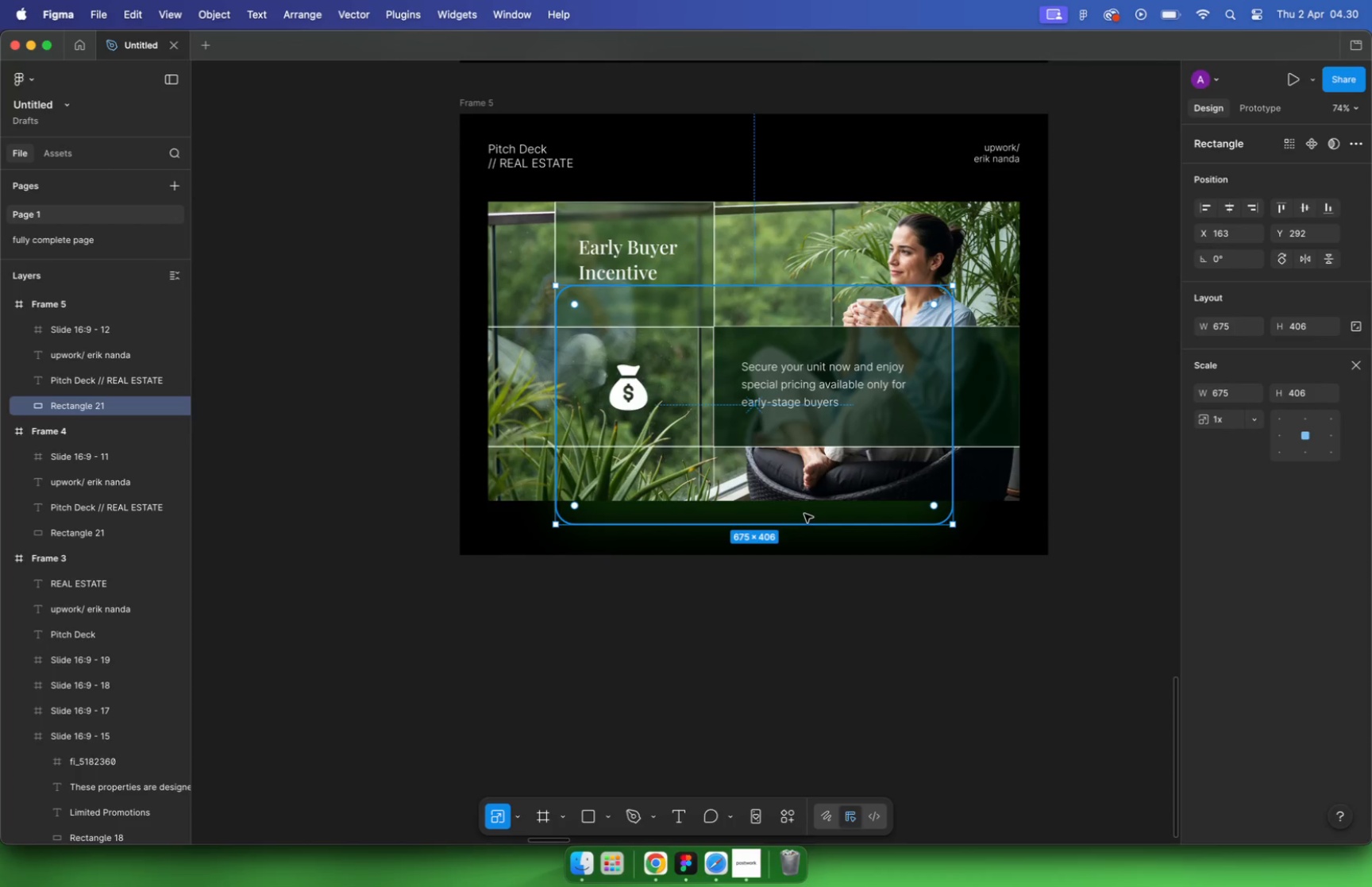 
hold_key(key=CommandLeft, duration=0.4)
scroll: coordinate [816, 504], scroll_direction: up, amount: 9.0
 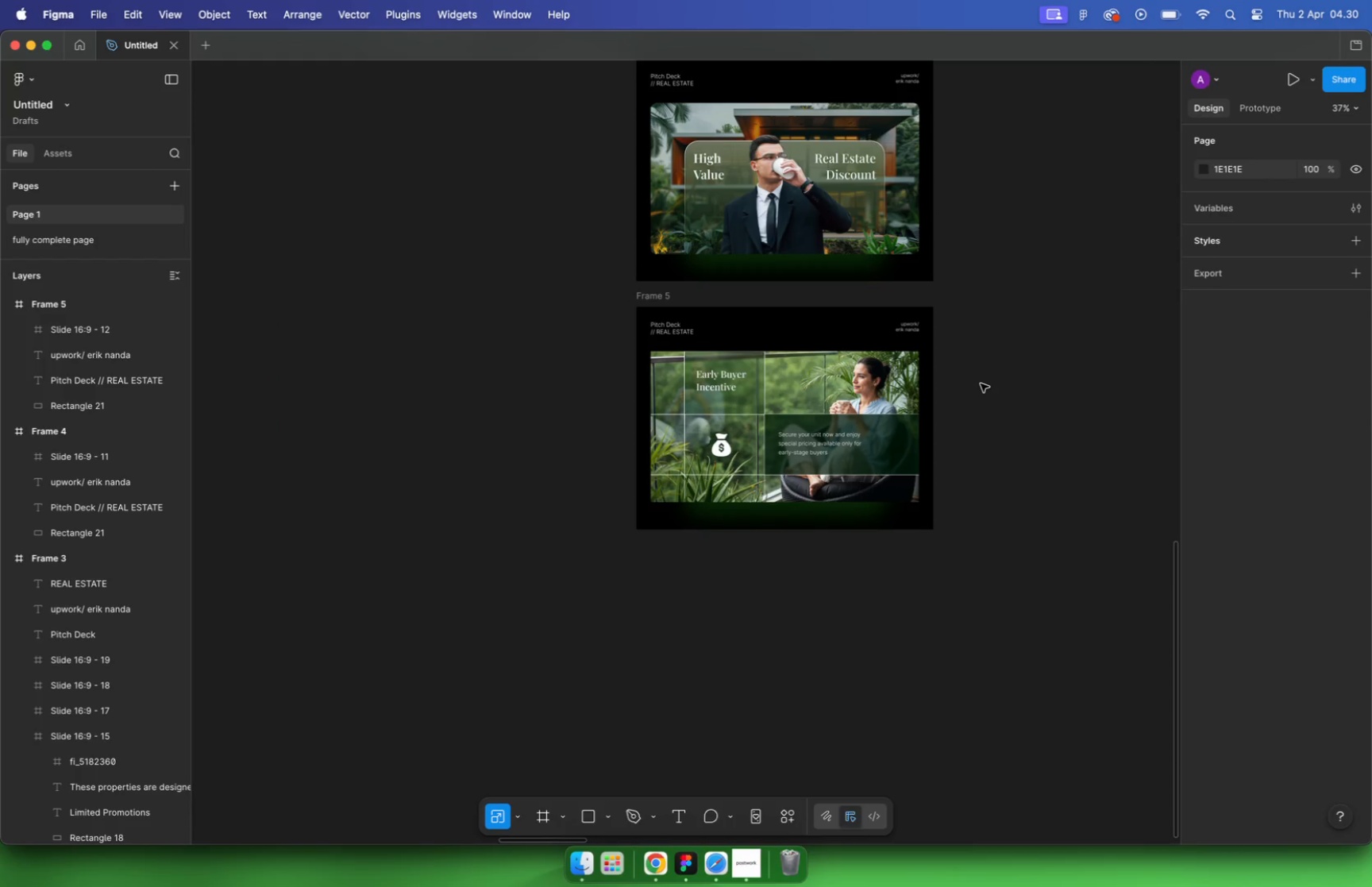 
key(I)
 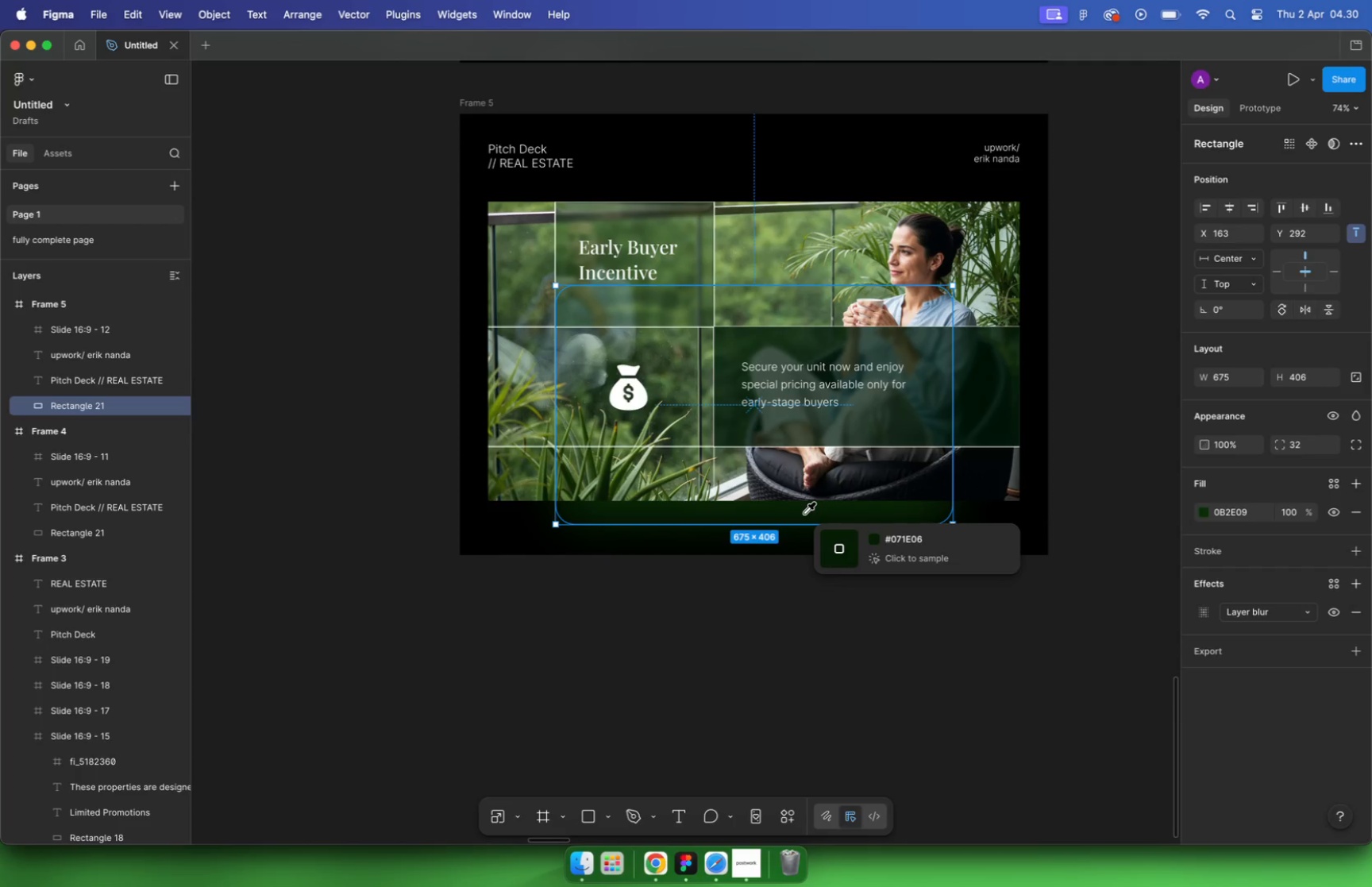 
left_click([632, 473])
 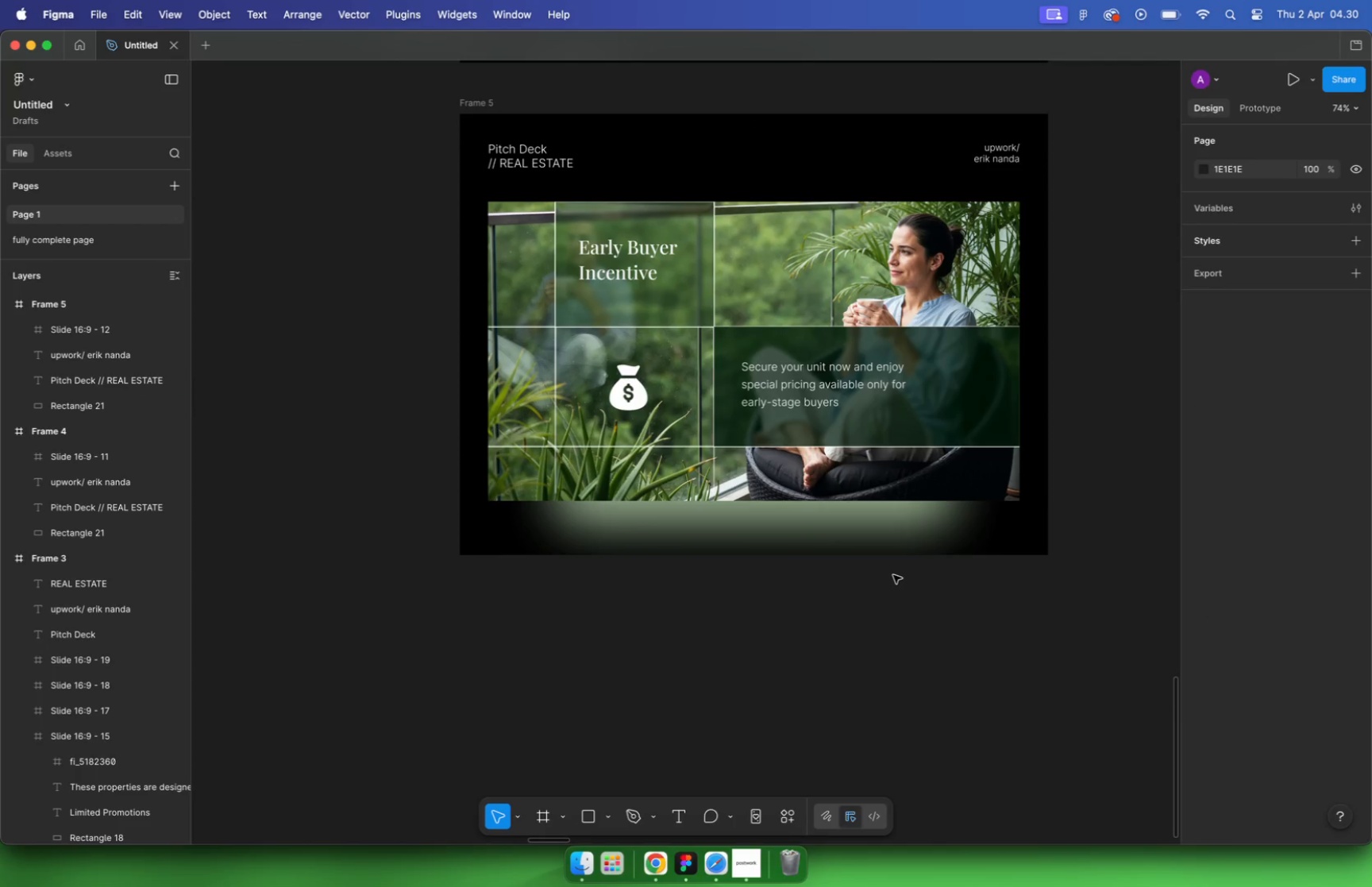 
key(Meta+Z)
 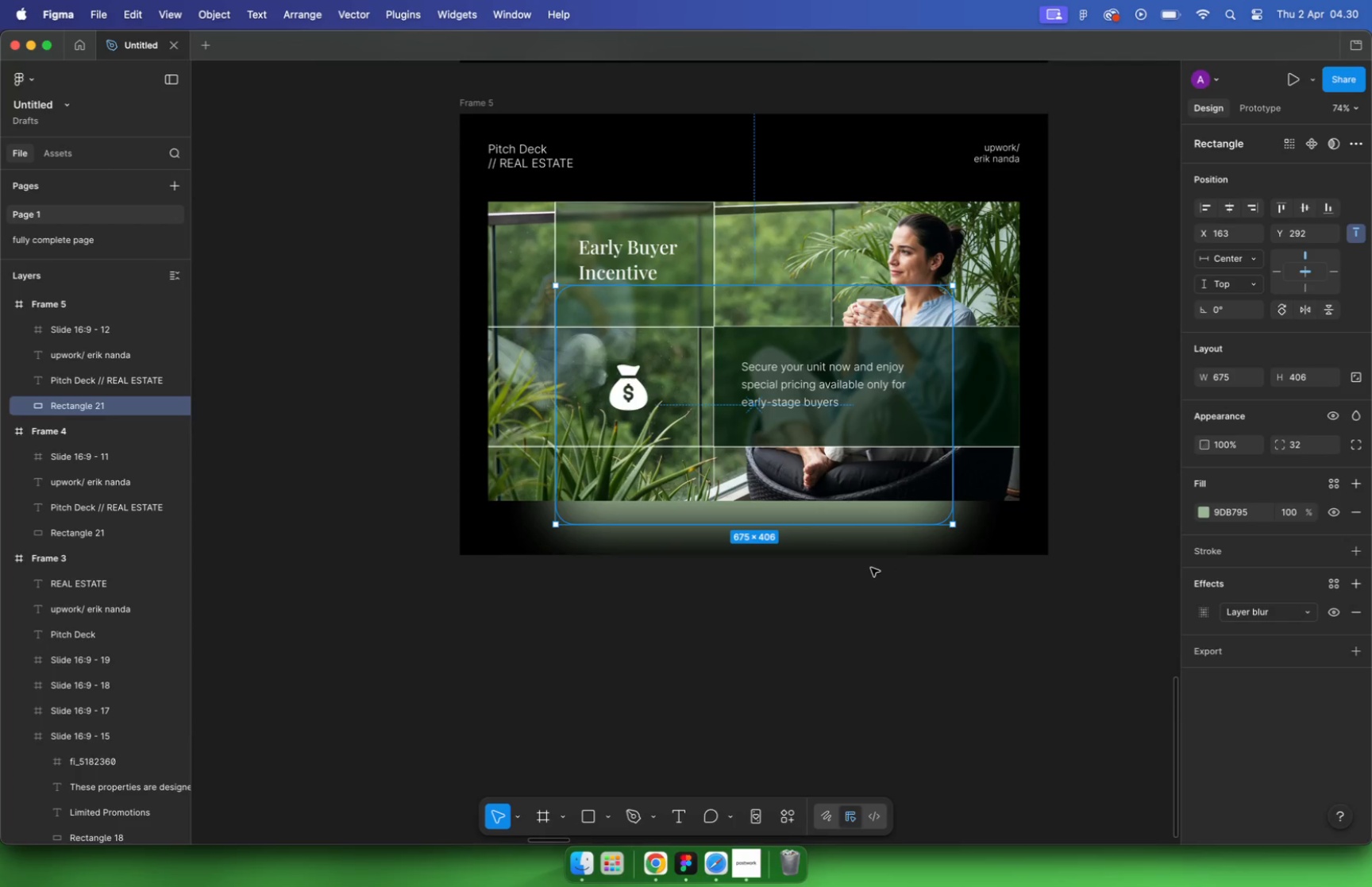 
key(Meta+Z)
 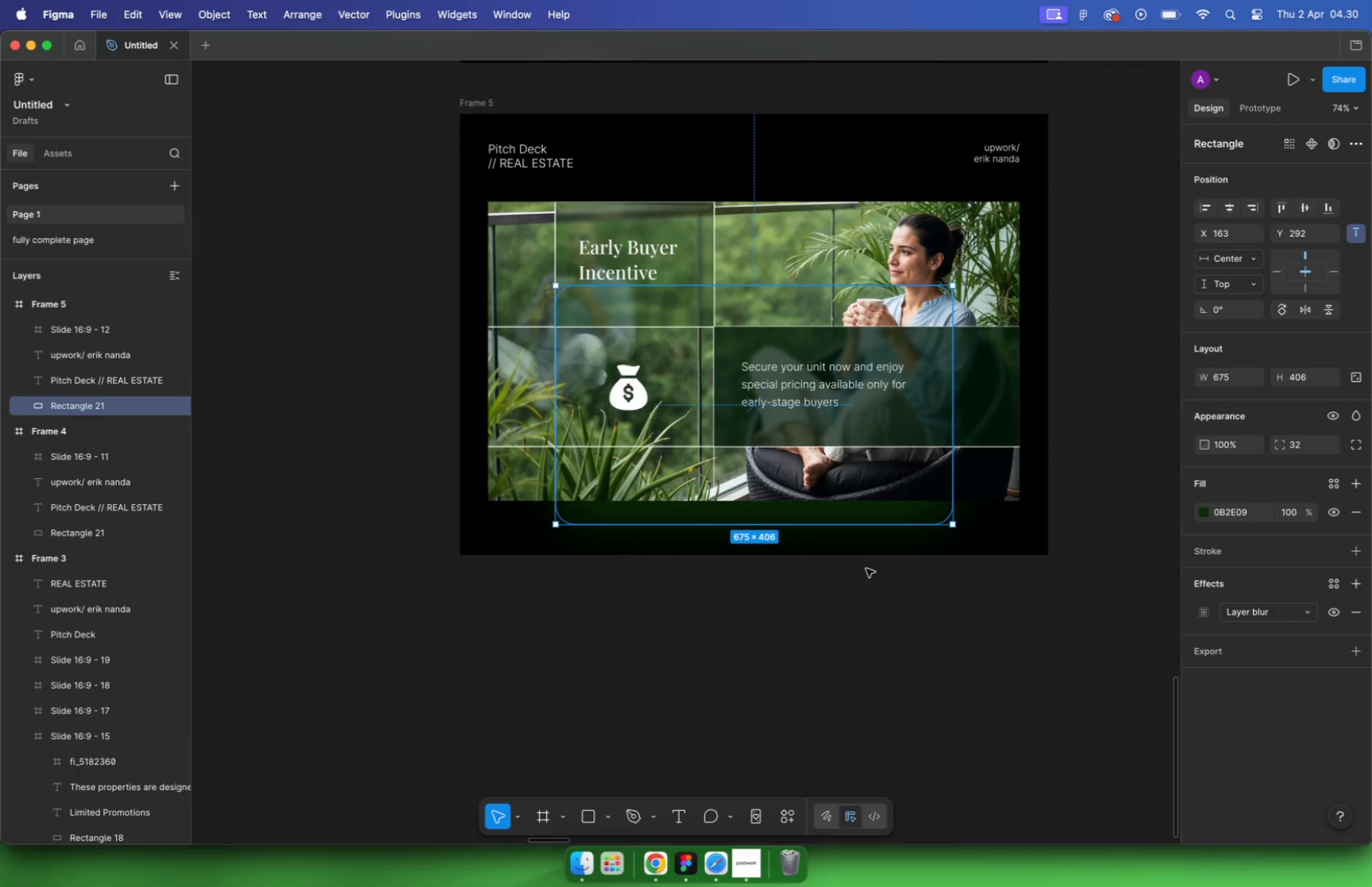 
key(I)
 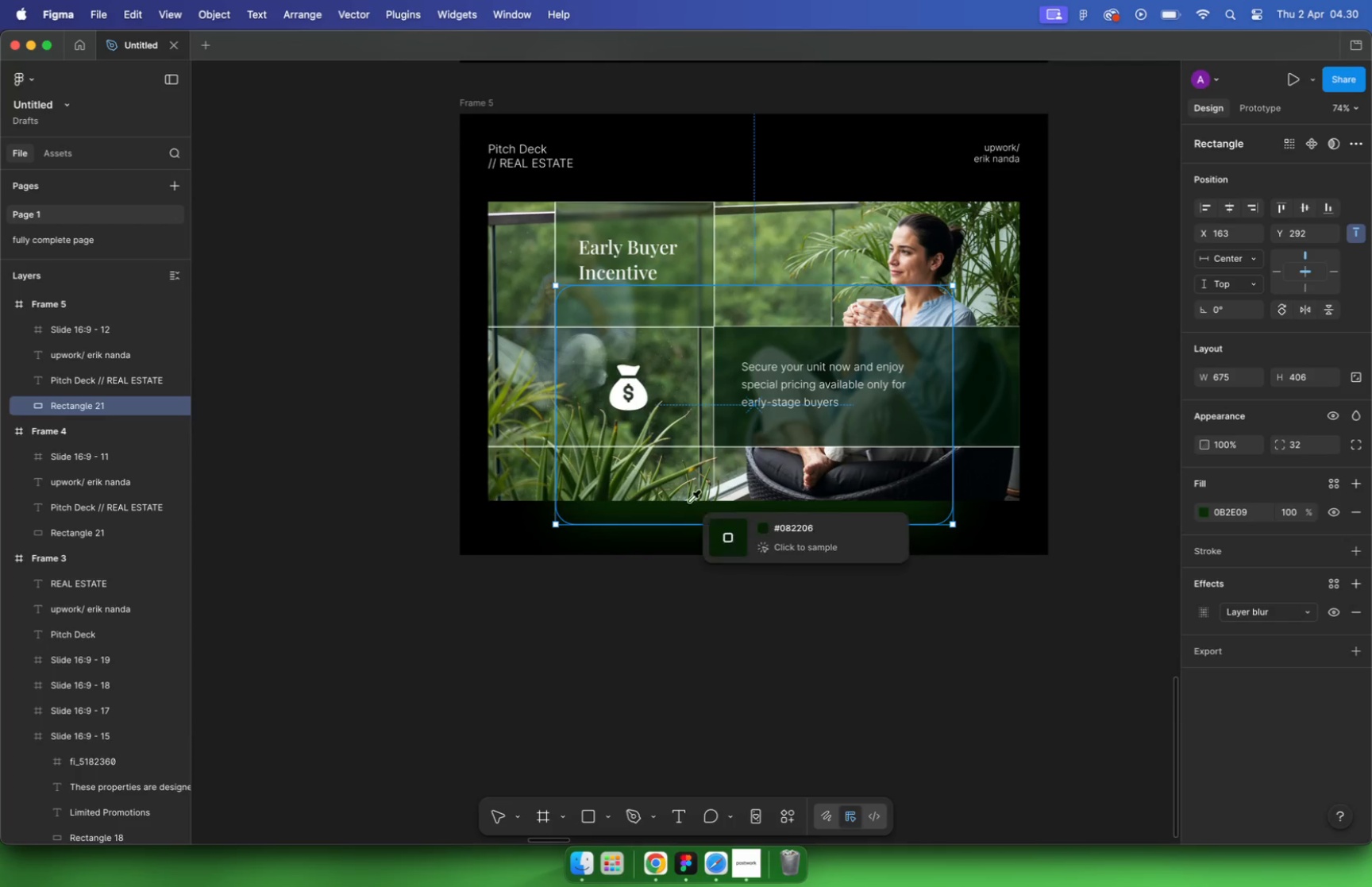 
left_click([804, 592])
 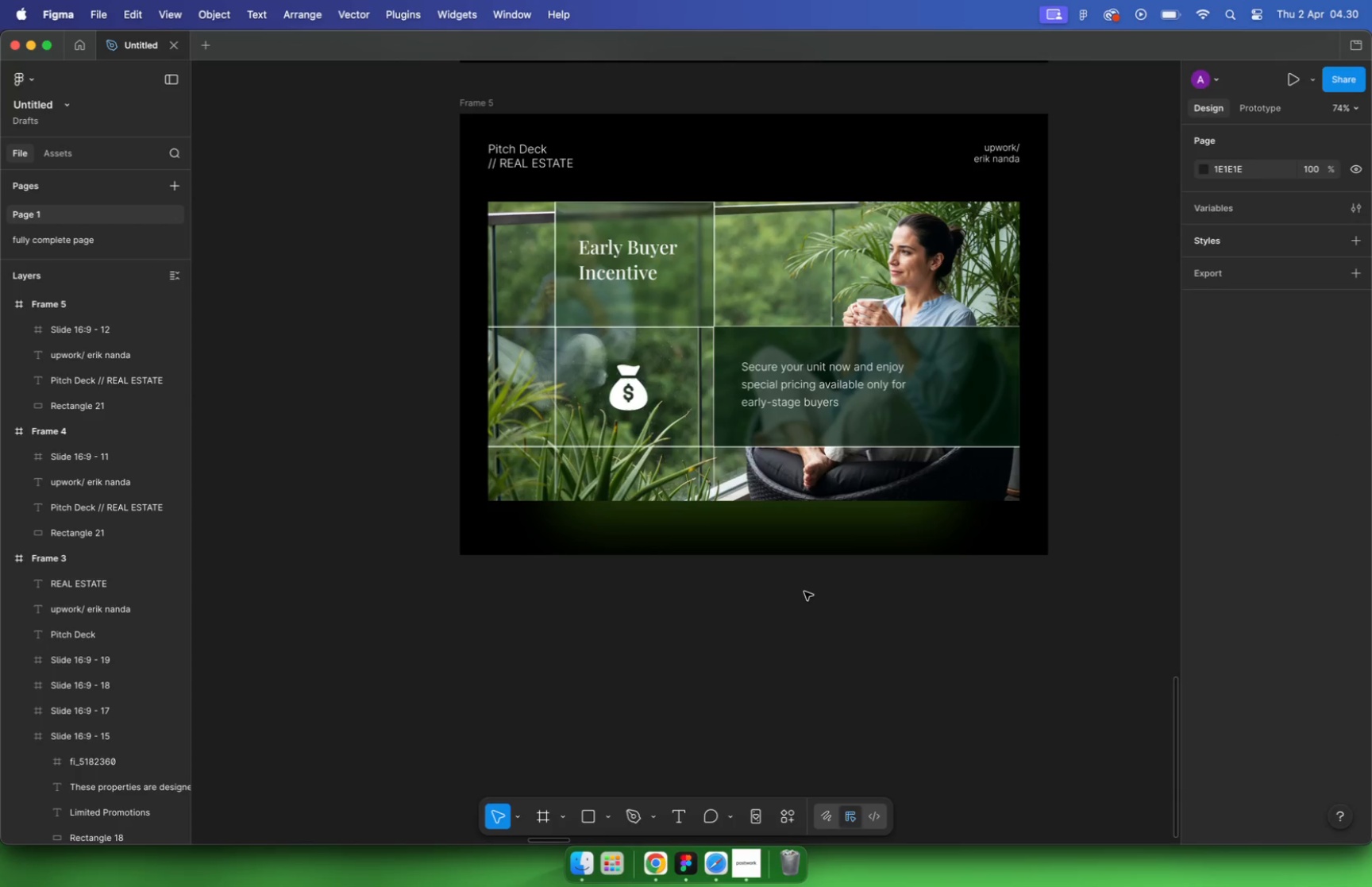 
hold_key(key=CommandLeft, duration=2.28)
scroll: coordinate [804, 592], scroll_direction: none, amount: 0.0
 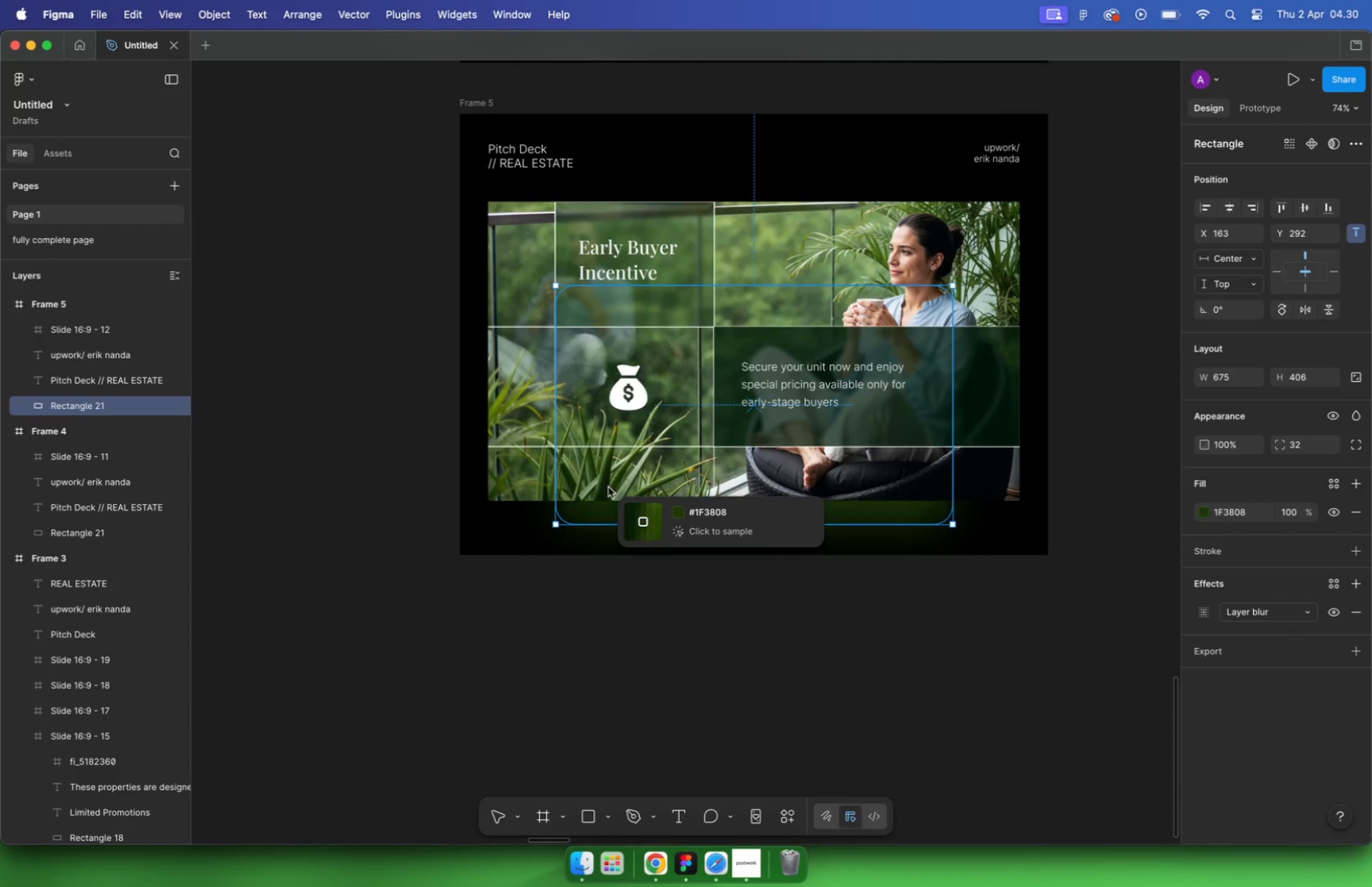 
scroll: coordinate [805, 591], scroll_direction: down, amount: 10.0
 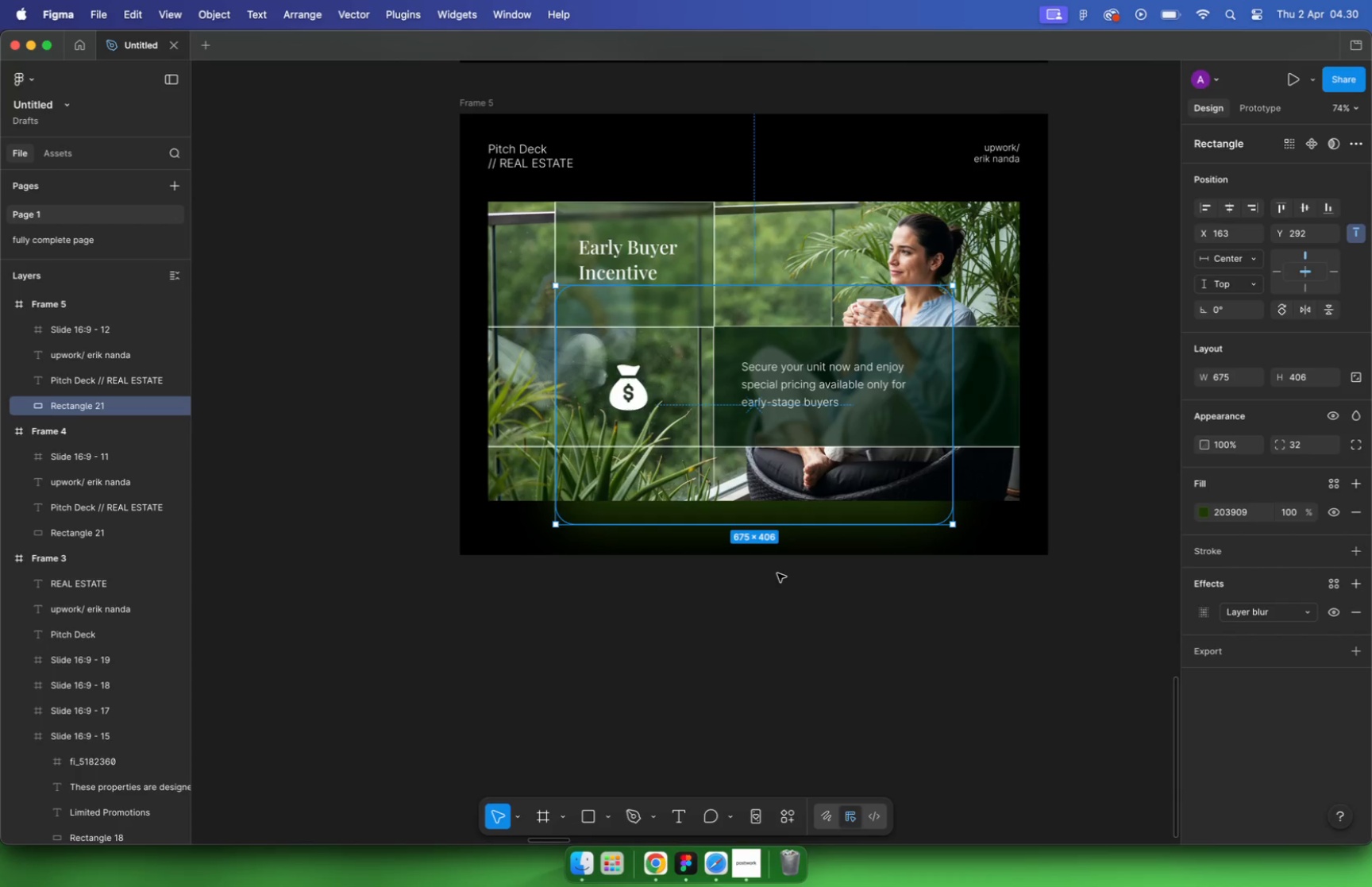 
scroll: coordinate [989, 573], scroll_direction: up, amount: 2.0
 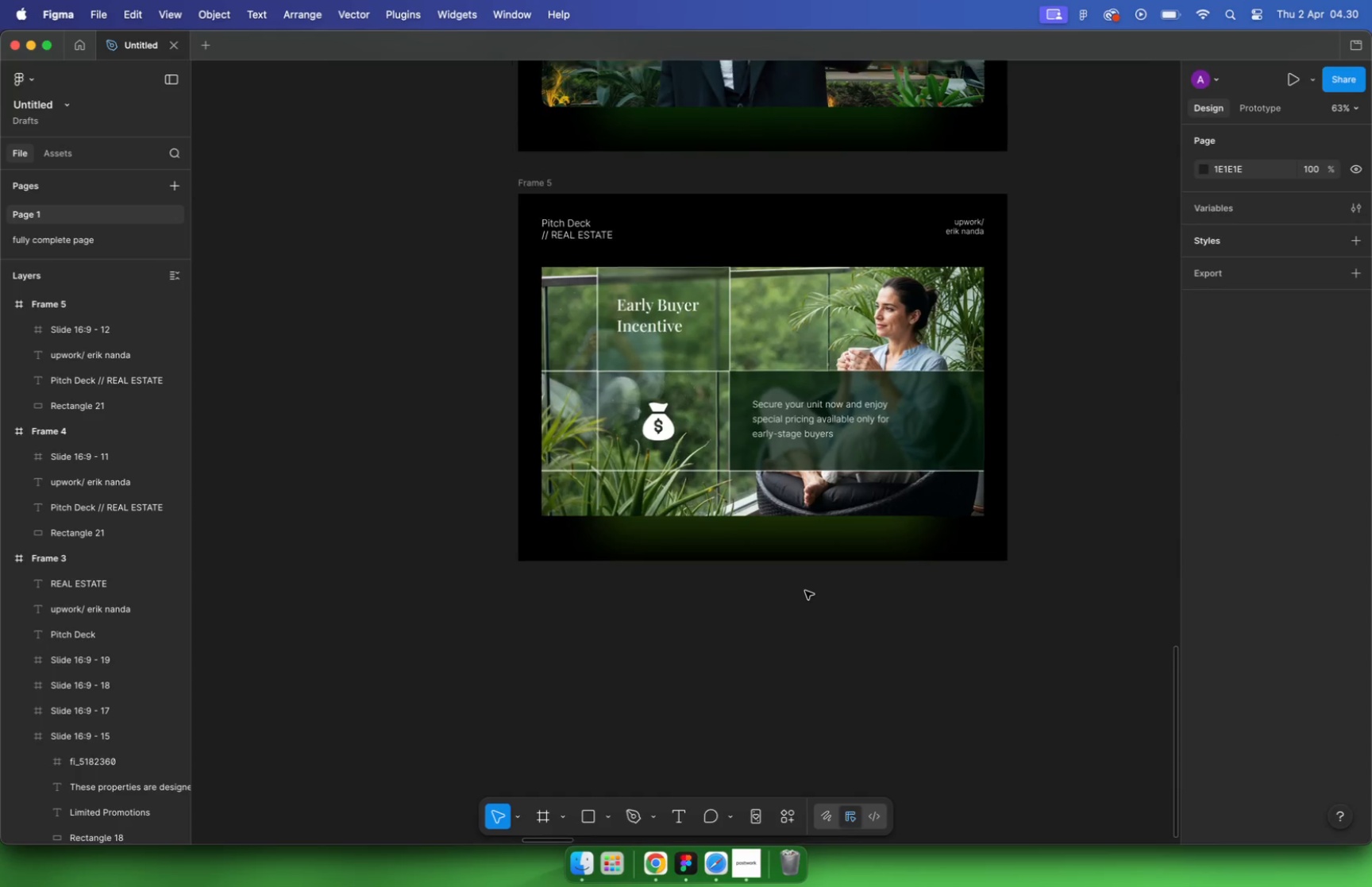 
left_click([773, 561])
 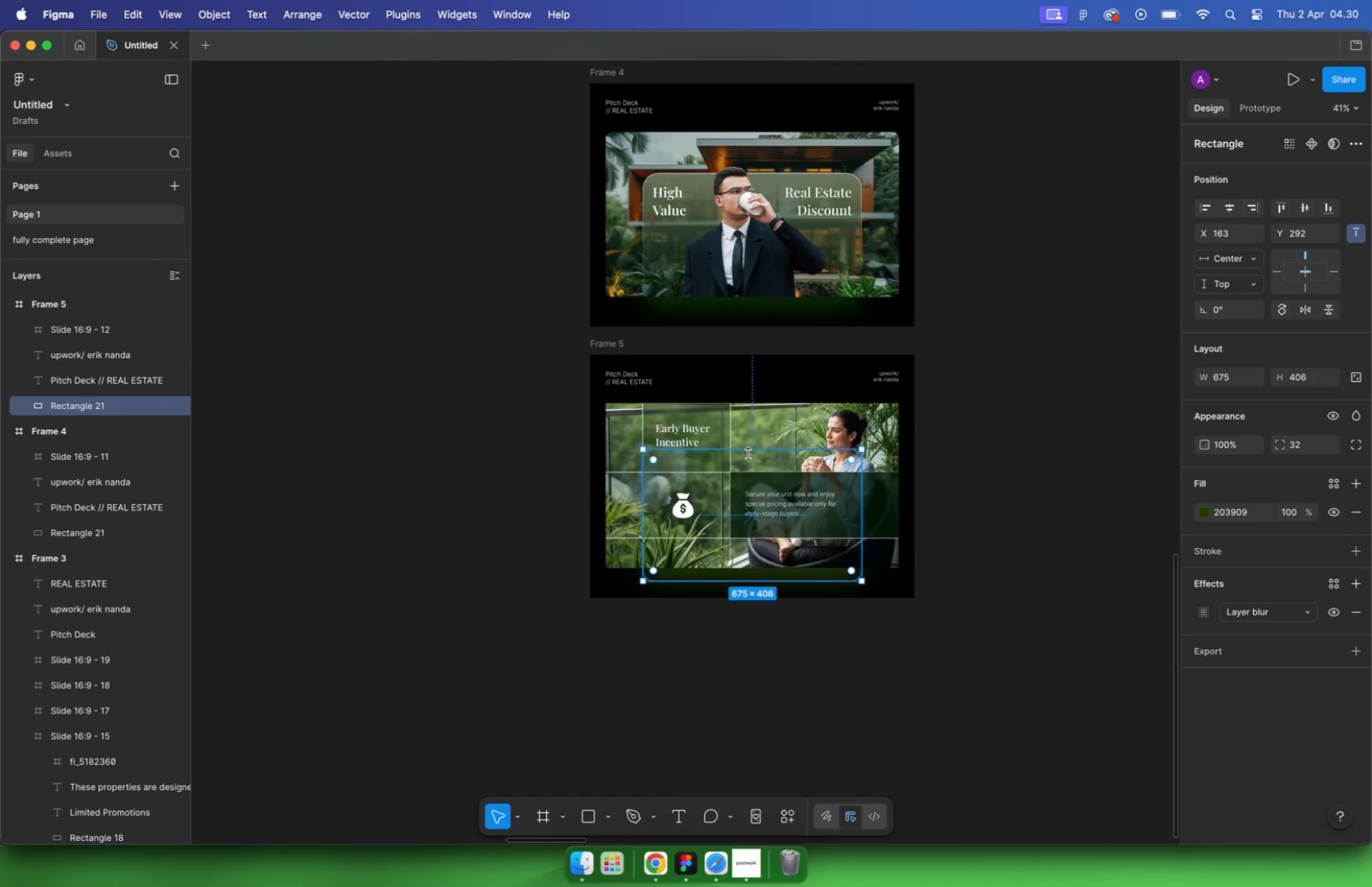 
hold_key(key=CommandLeft, duration=0.51)
 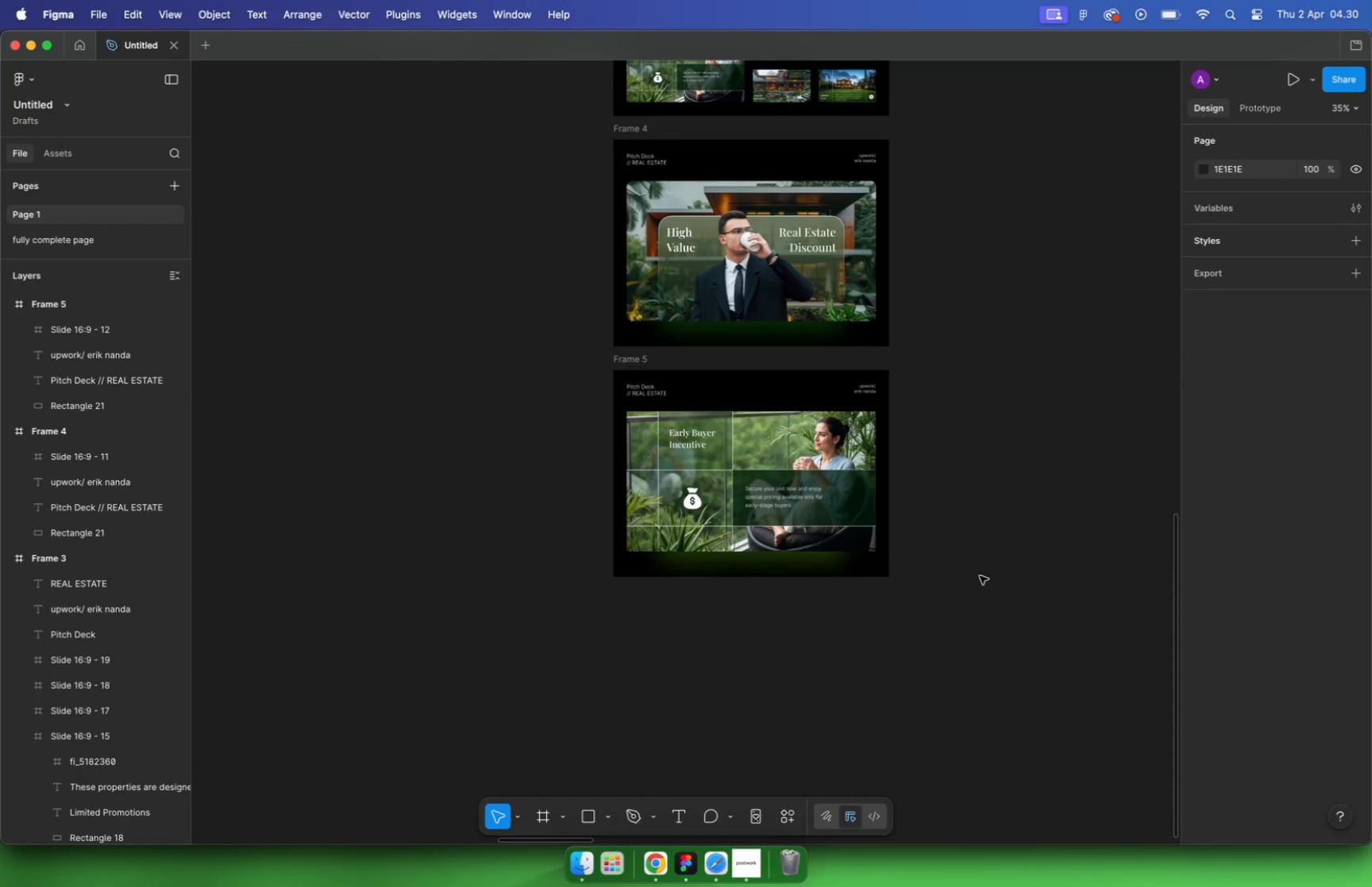 
left_click_drag(start_coordinate=[749, 454], to_coordinate=[756, 389])
 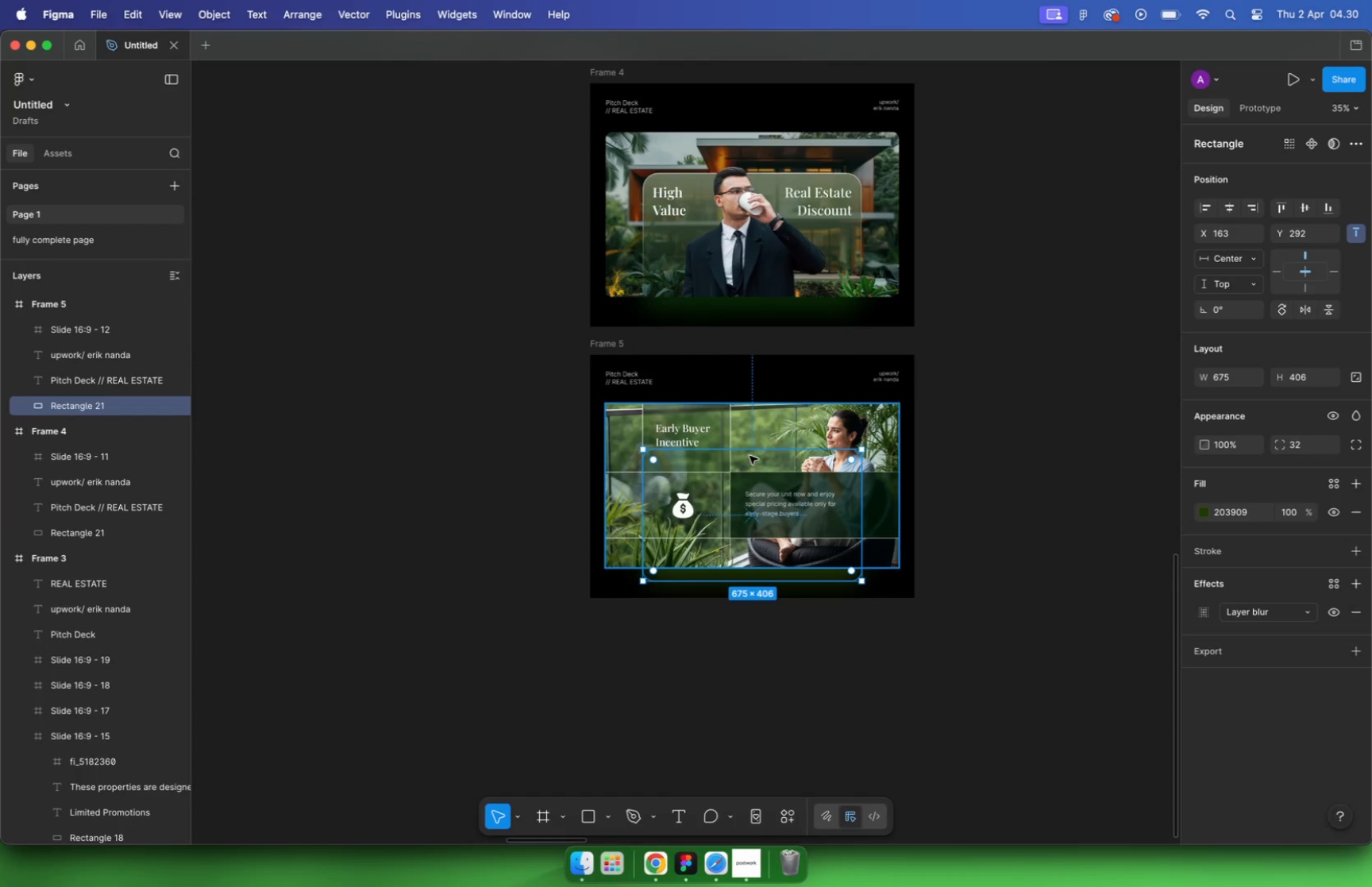 
scroll: coordinate [750, 457], scroll_direction: up, amount: 2.0
 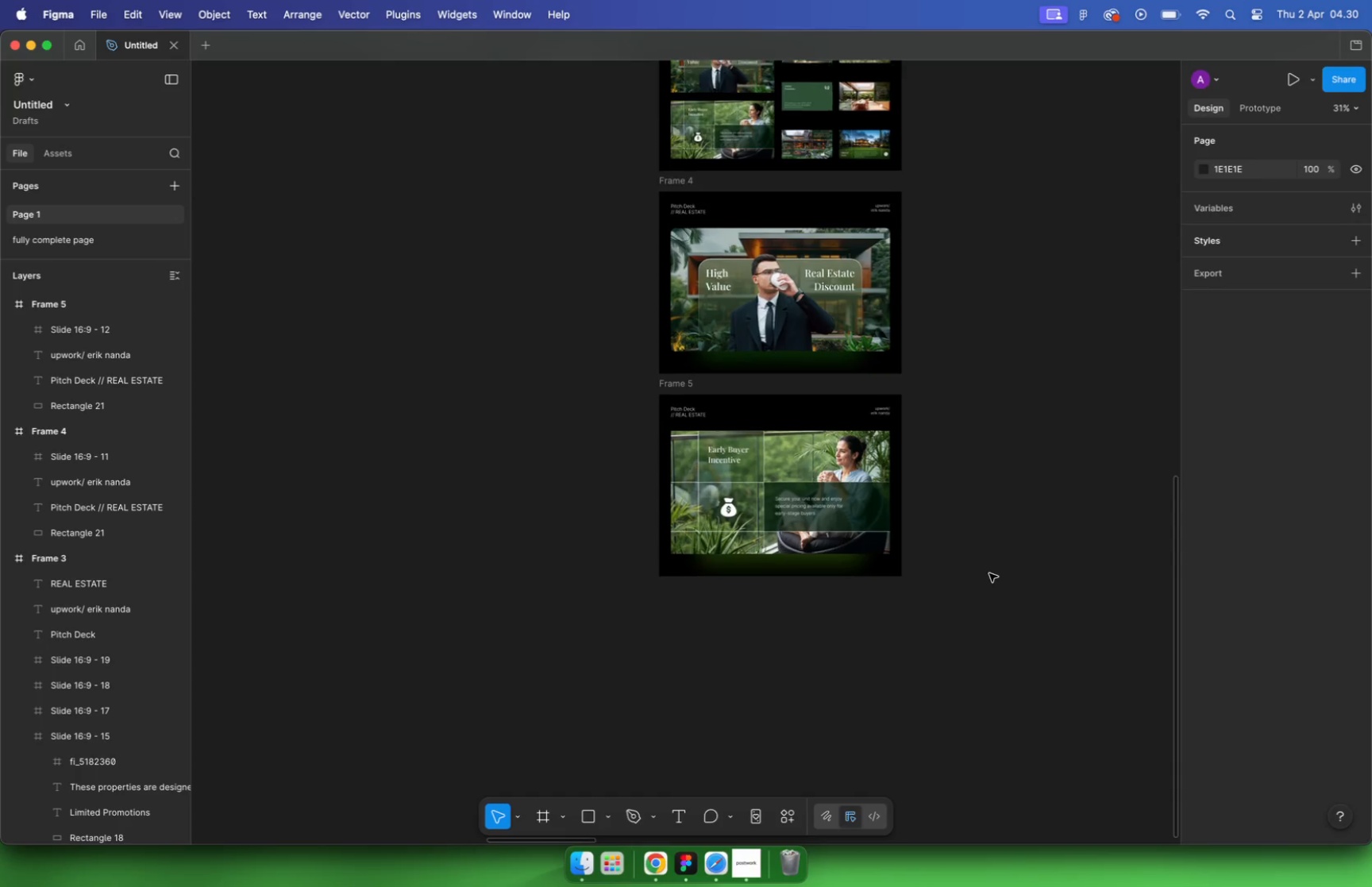 
key(Meta+Z)
 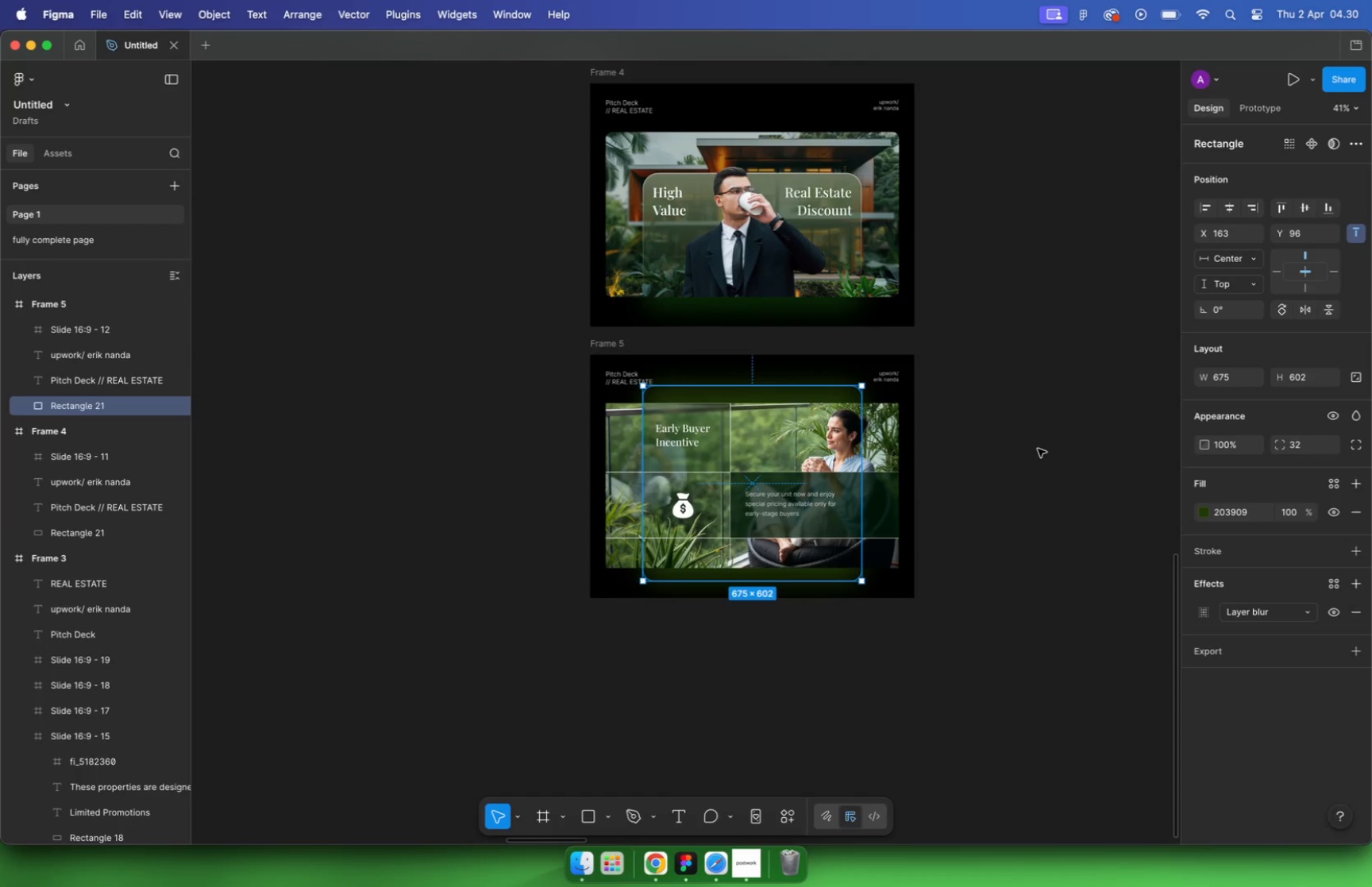 
key(Meta+Z)
 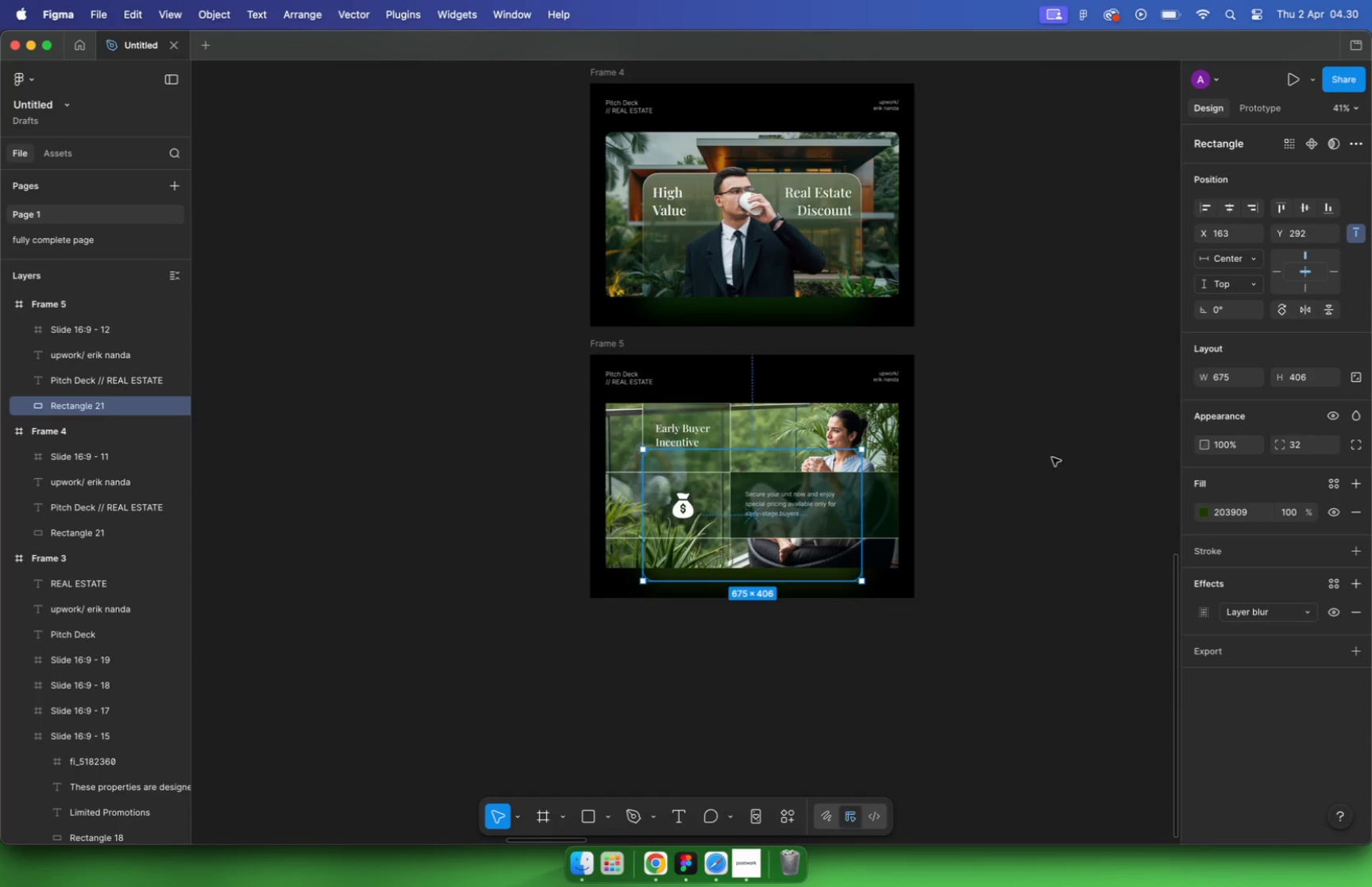 
left_click([1085, 464])
 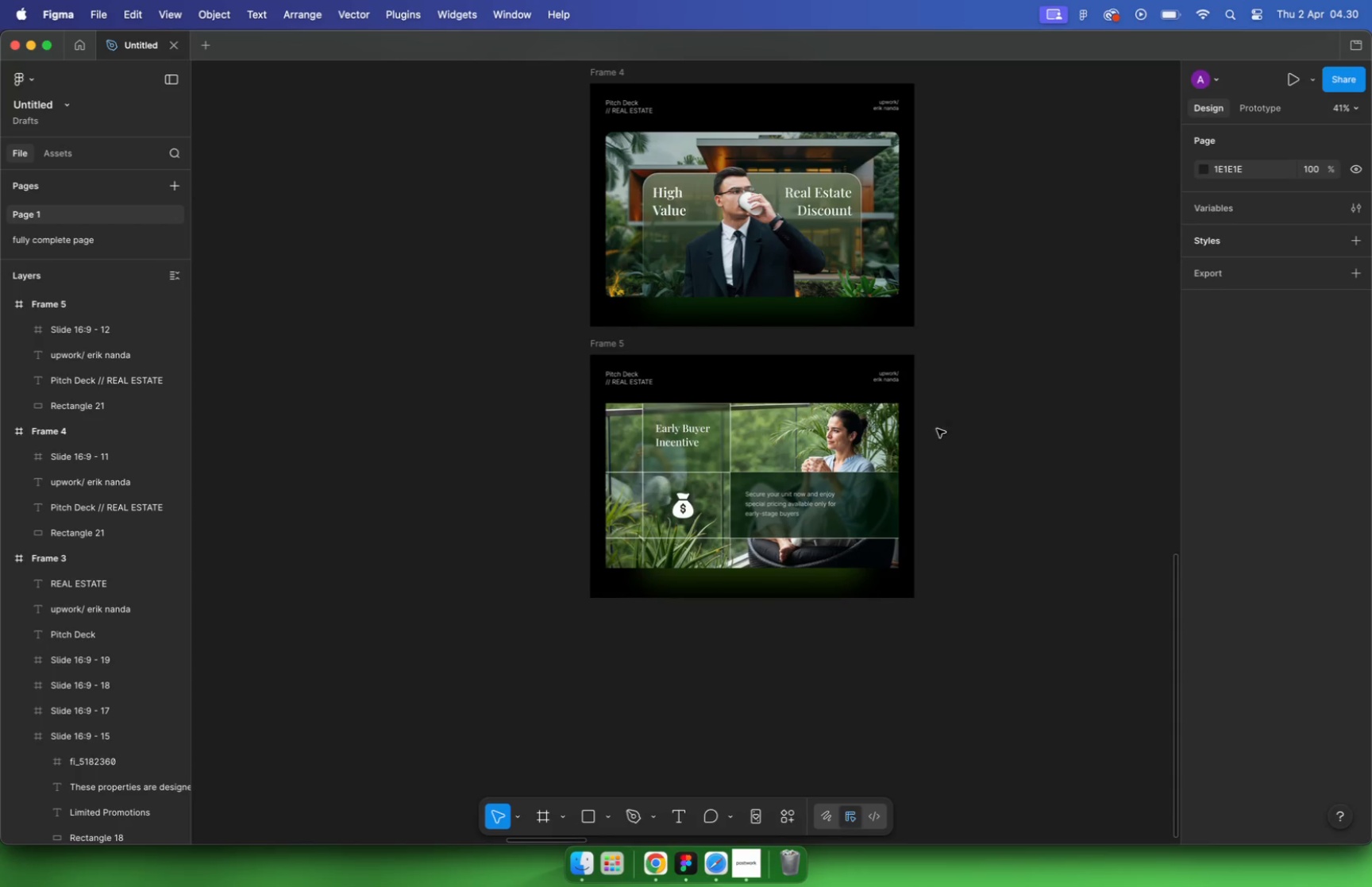 
left_click([869, 248])
 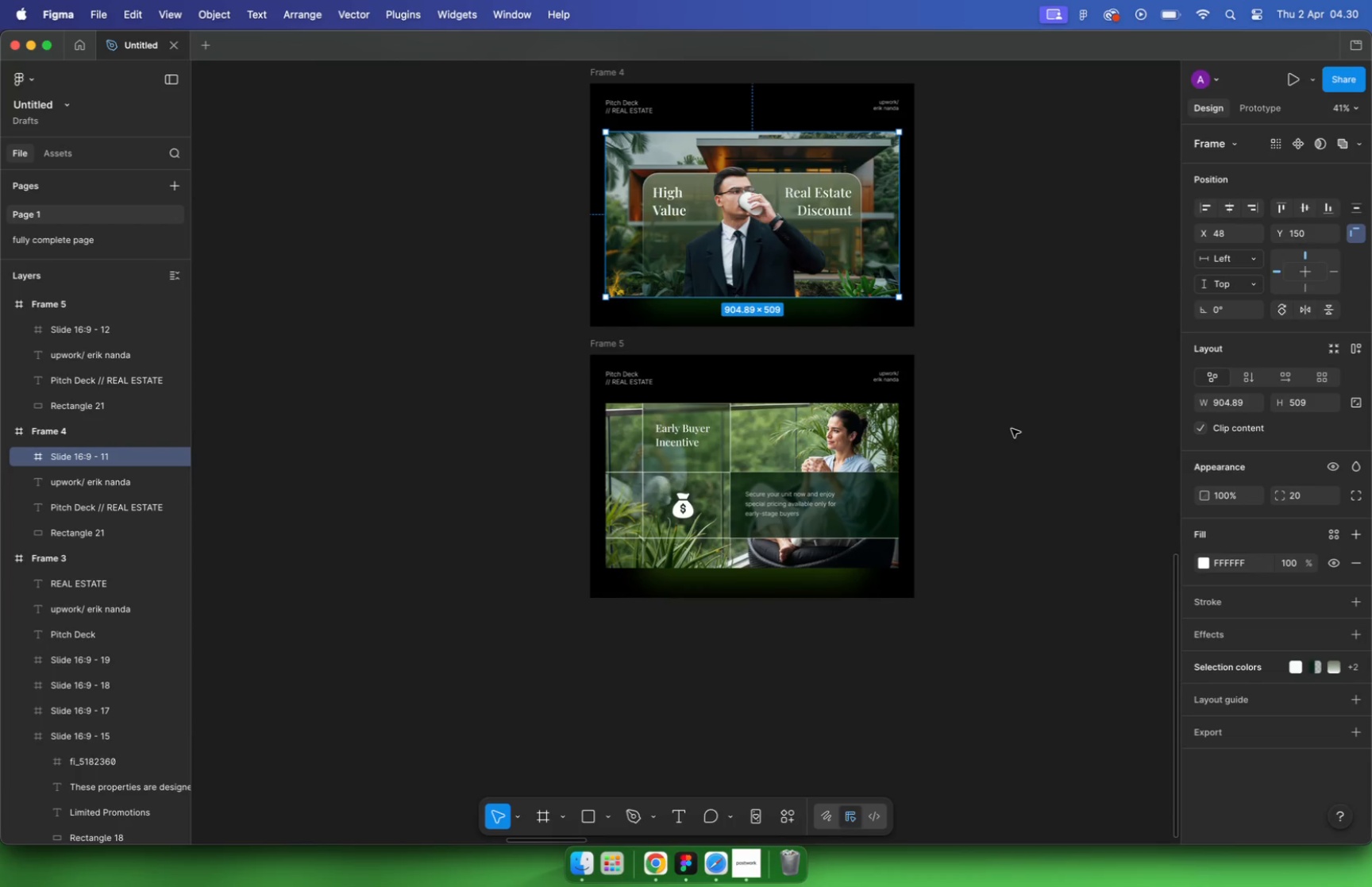 
left_click([1012, 429])
 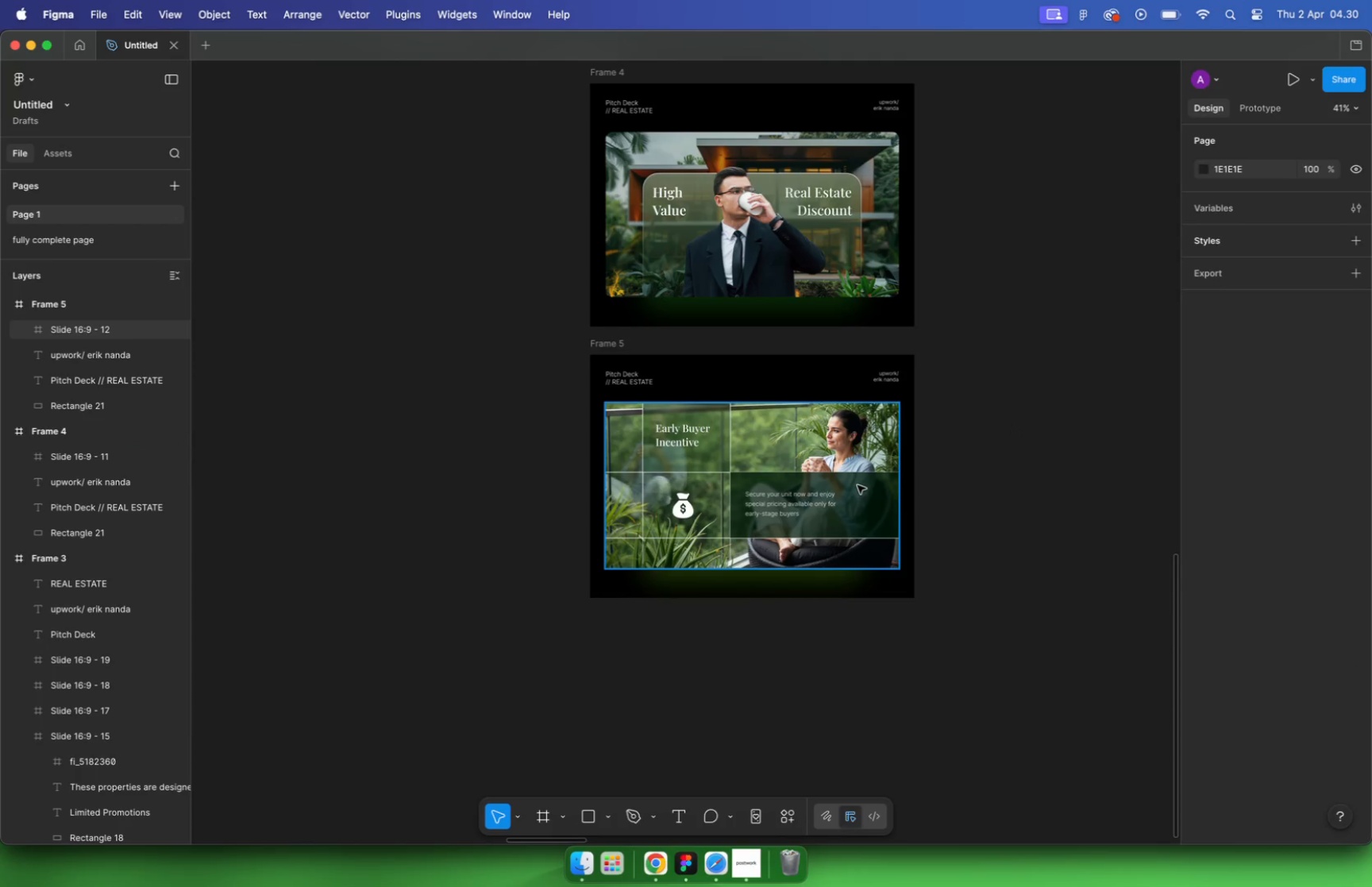 
left_click([860, 485])
 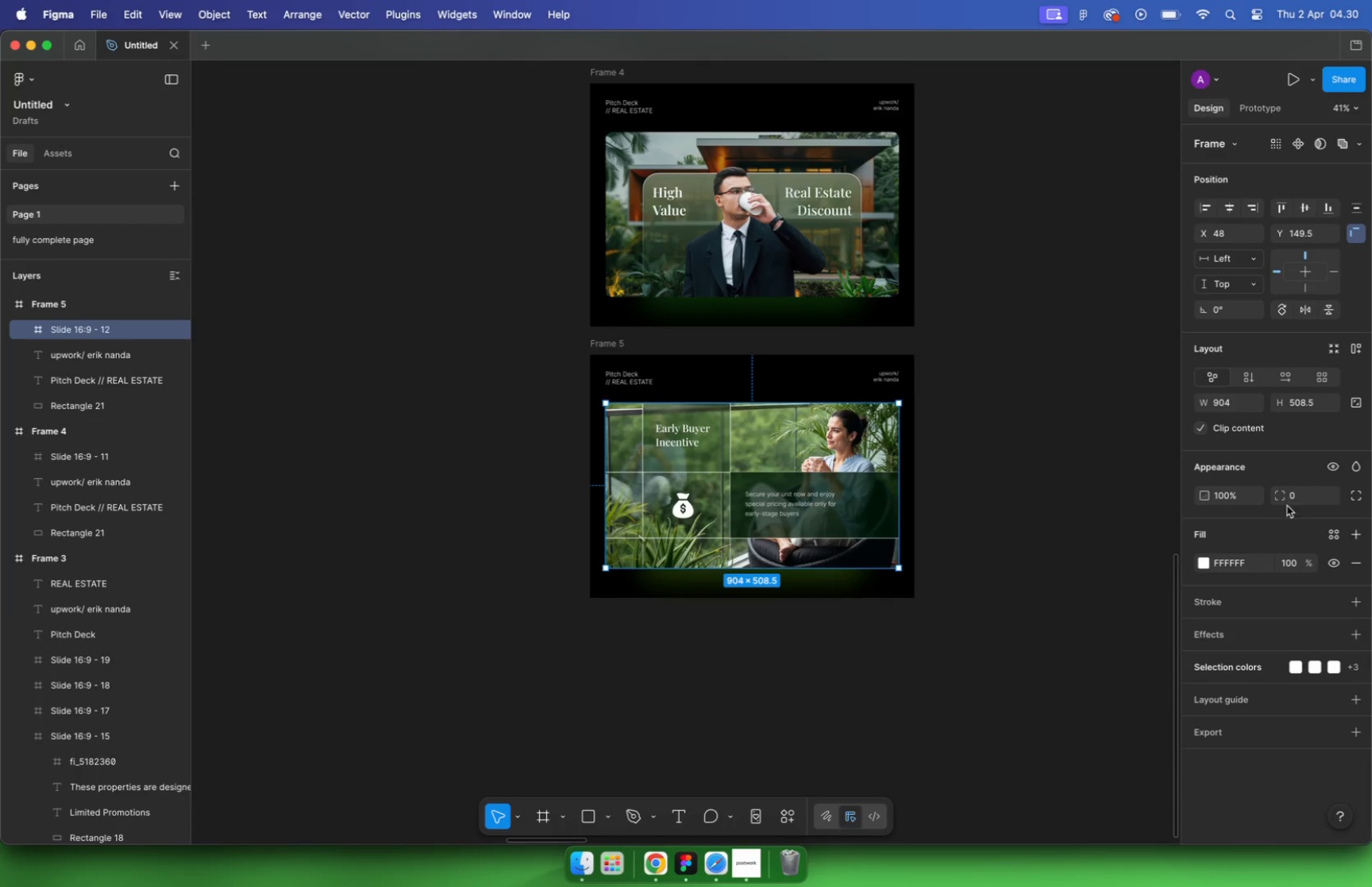 
left_click([1300, 498])
 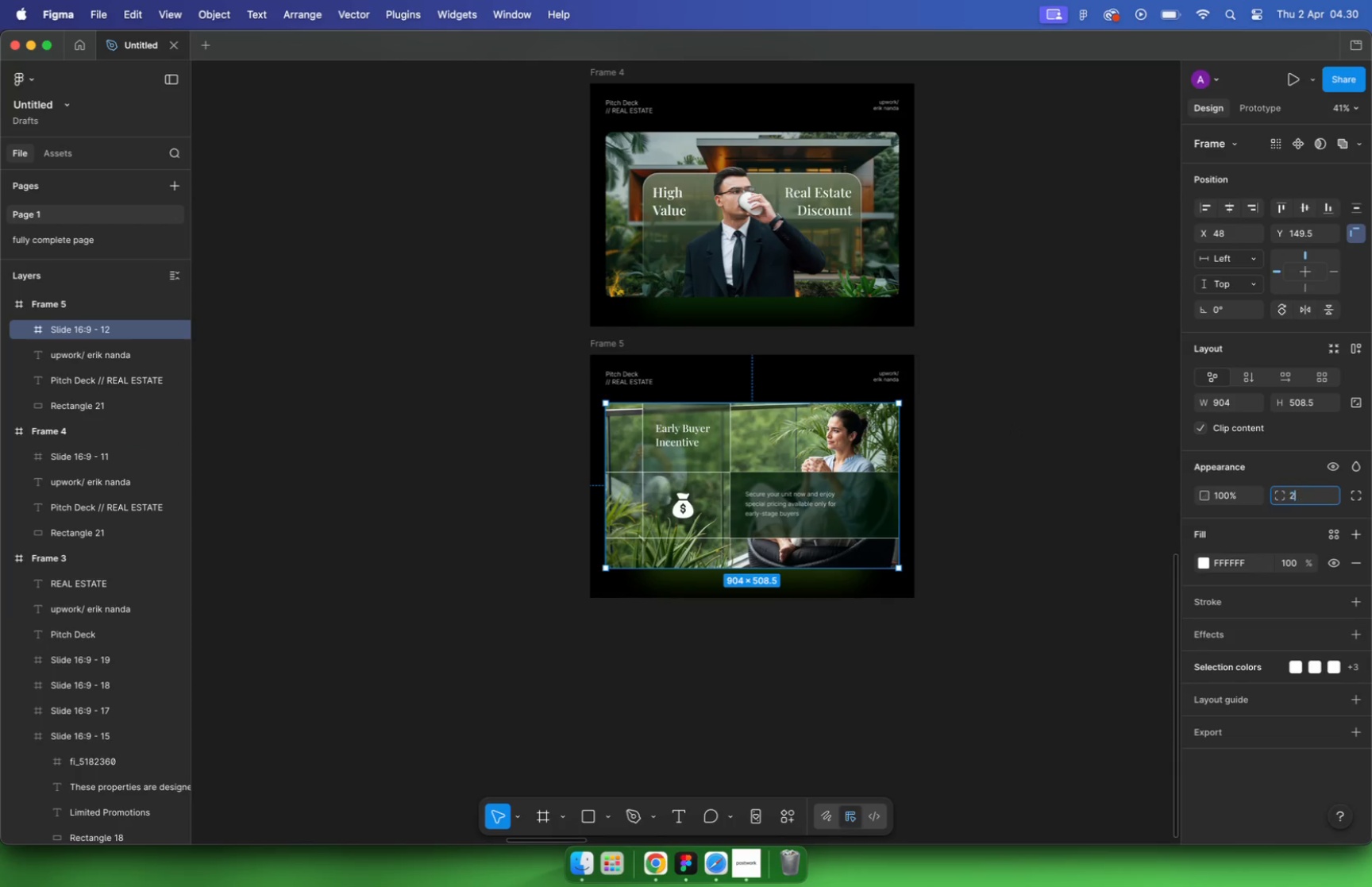 
type(20)
 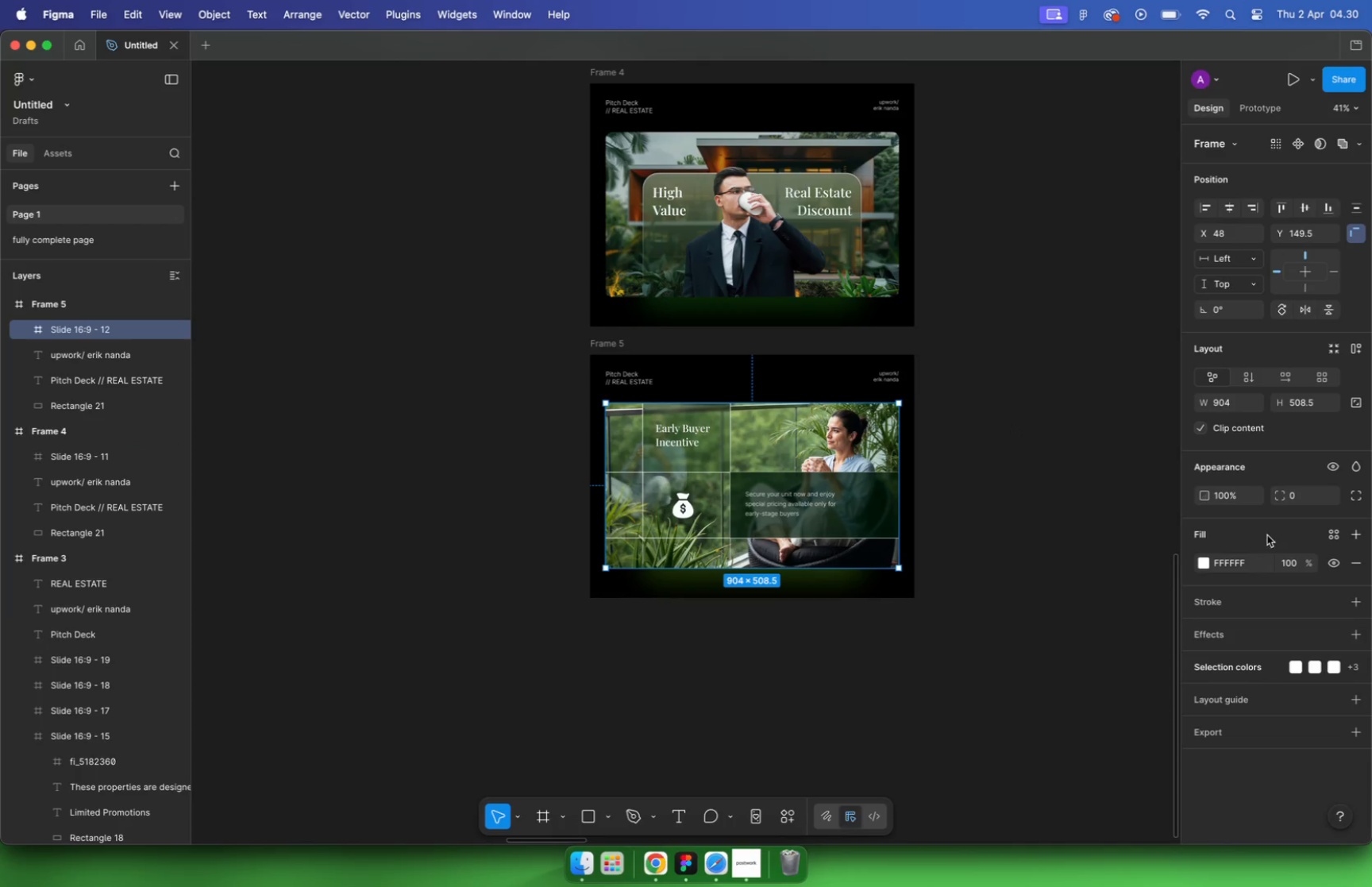 
key(Enter)
 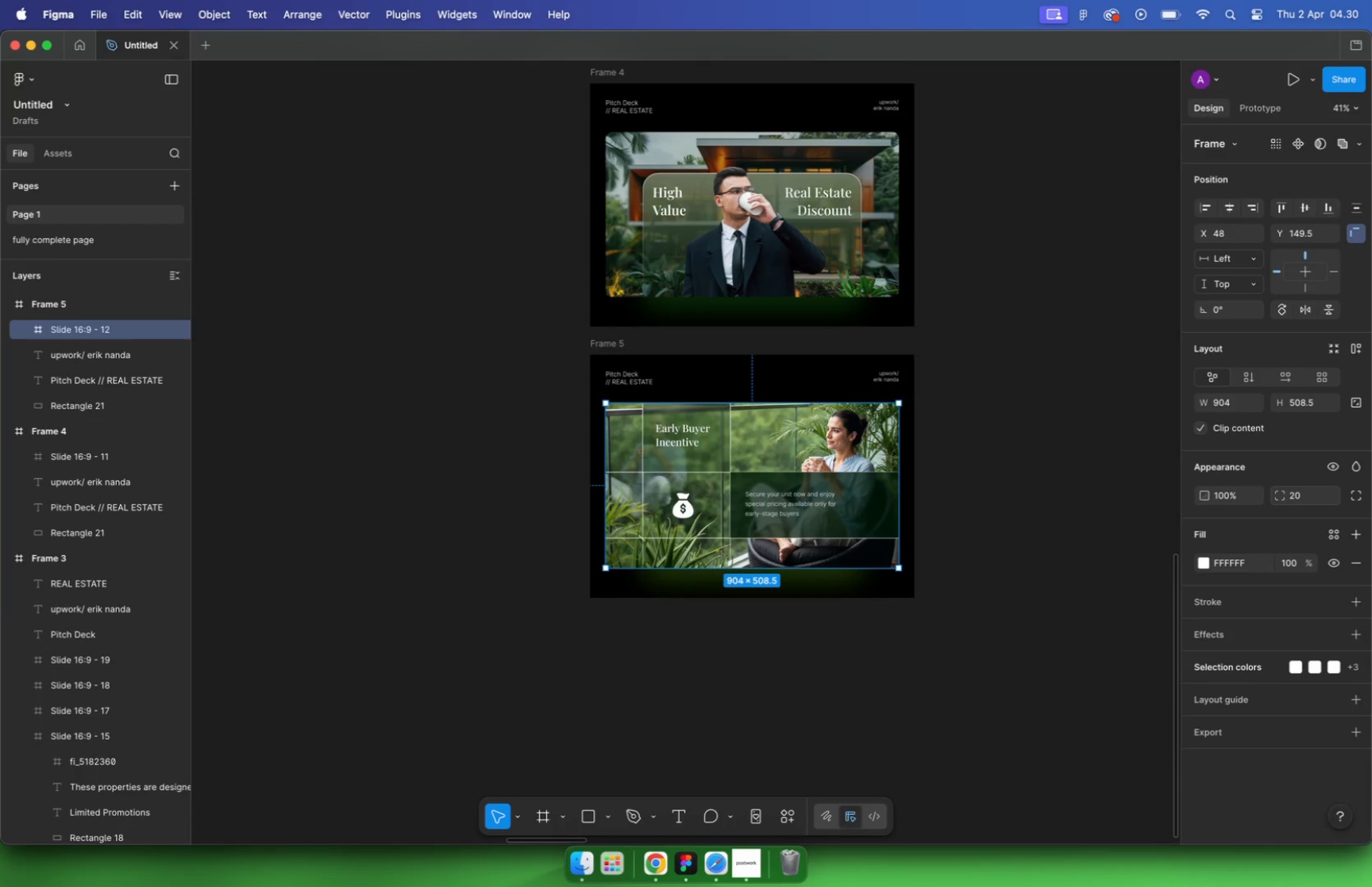 
hold_key(key=CommandLeft, duration=4.64)
scroll: coordinate [776, 411], scroll_direction: down, amount: 26.0
 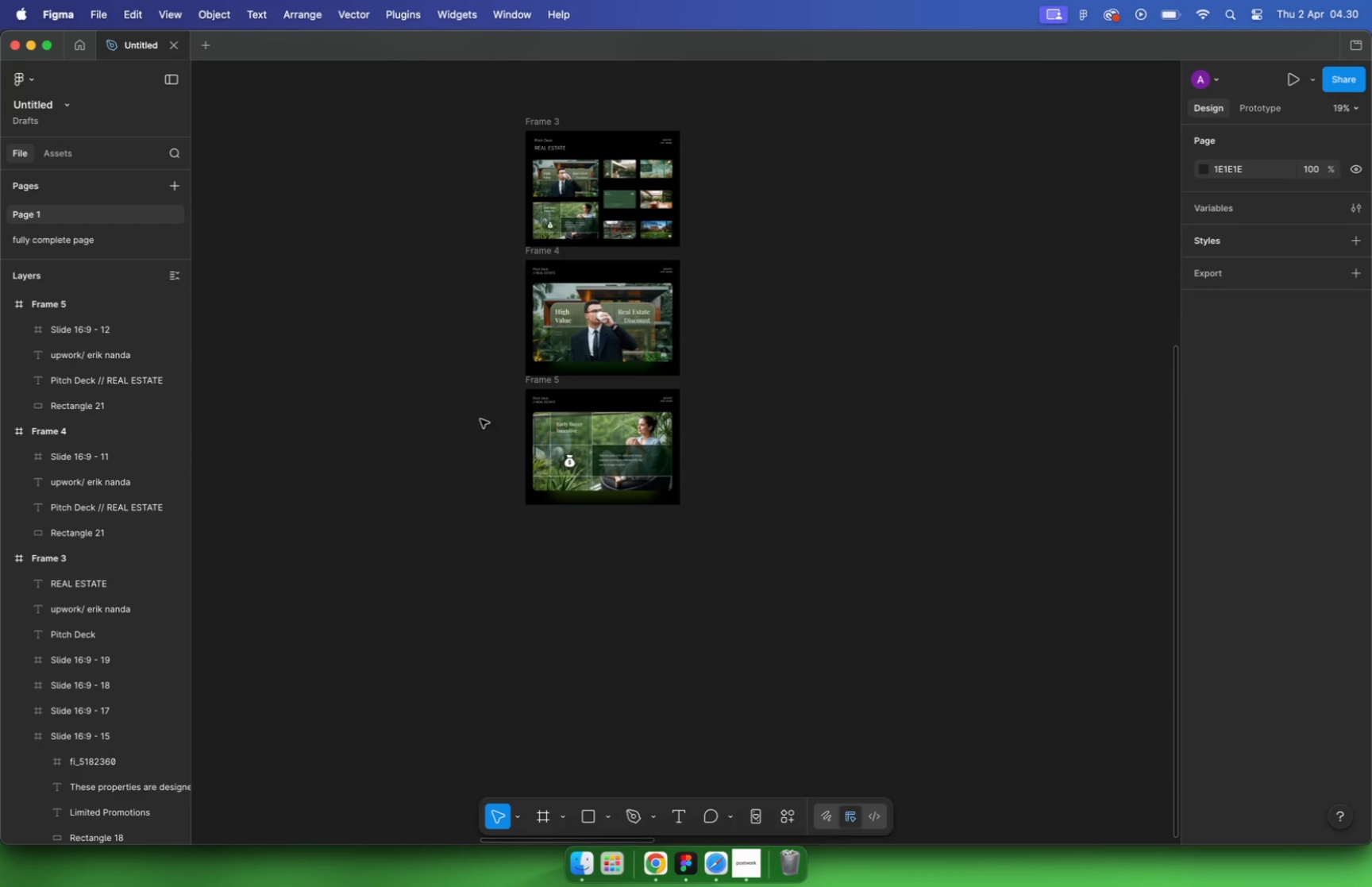 
scroll: coordinate [745, 266], scroll_direction: none, amount: 0.0
 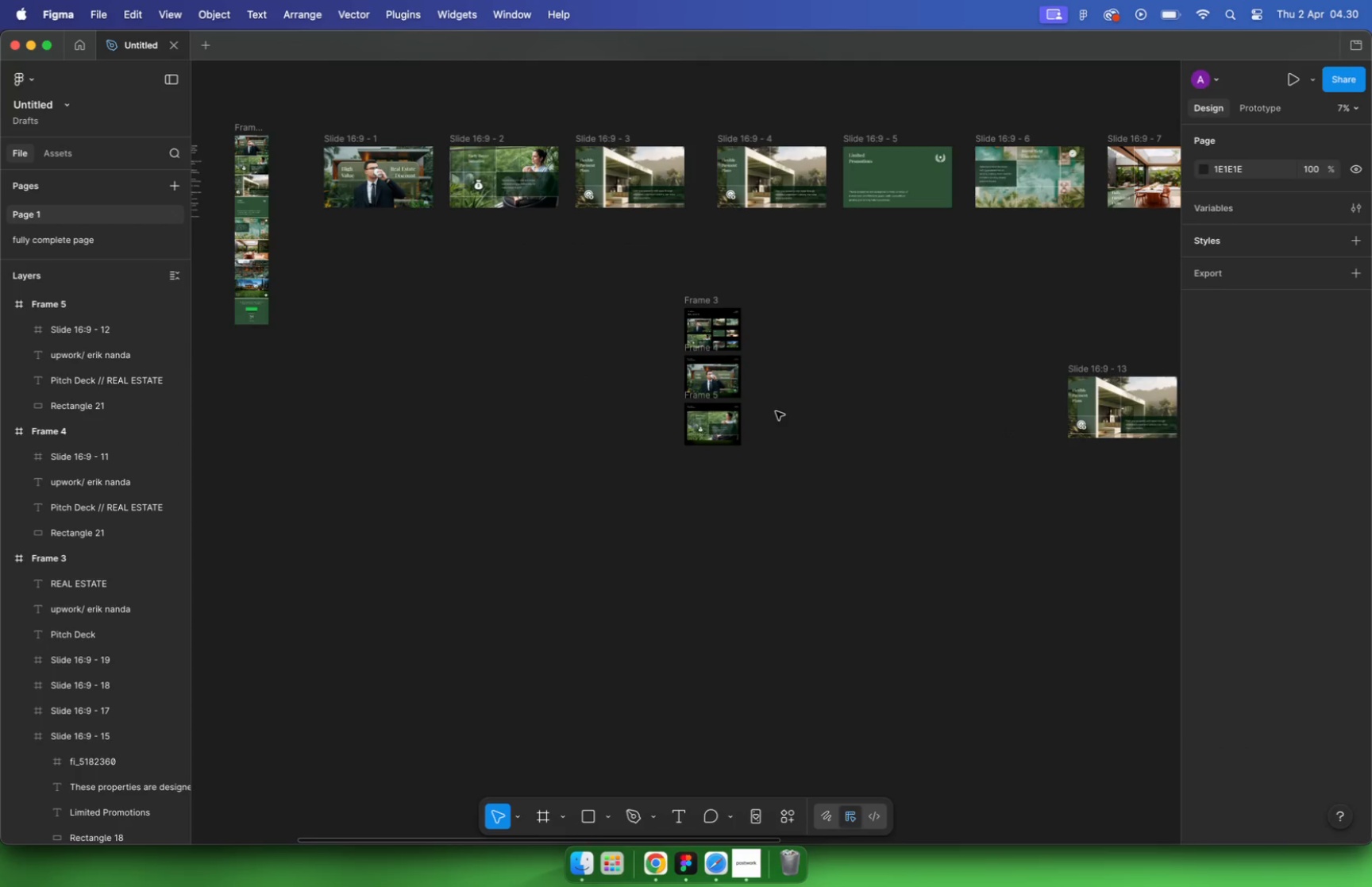 
hold_key(key=CommandLeft, duration=0.57)
 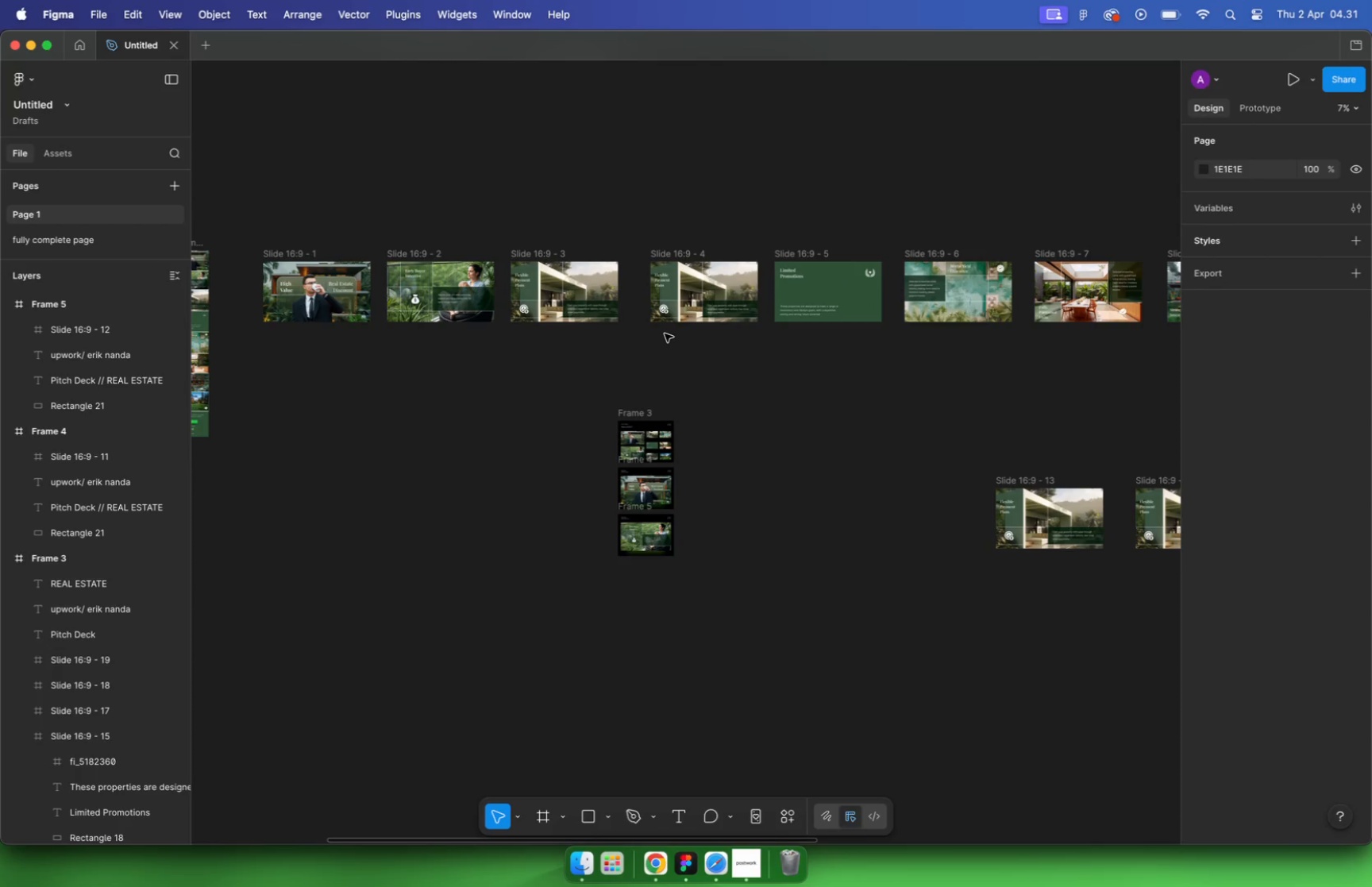 
scroll: coordinate [661, 303], scroll_direction: up, amount: 3.0
 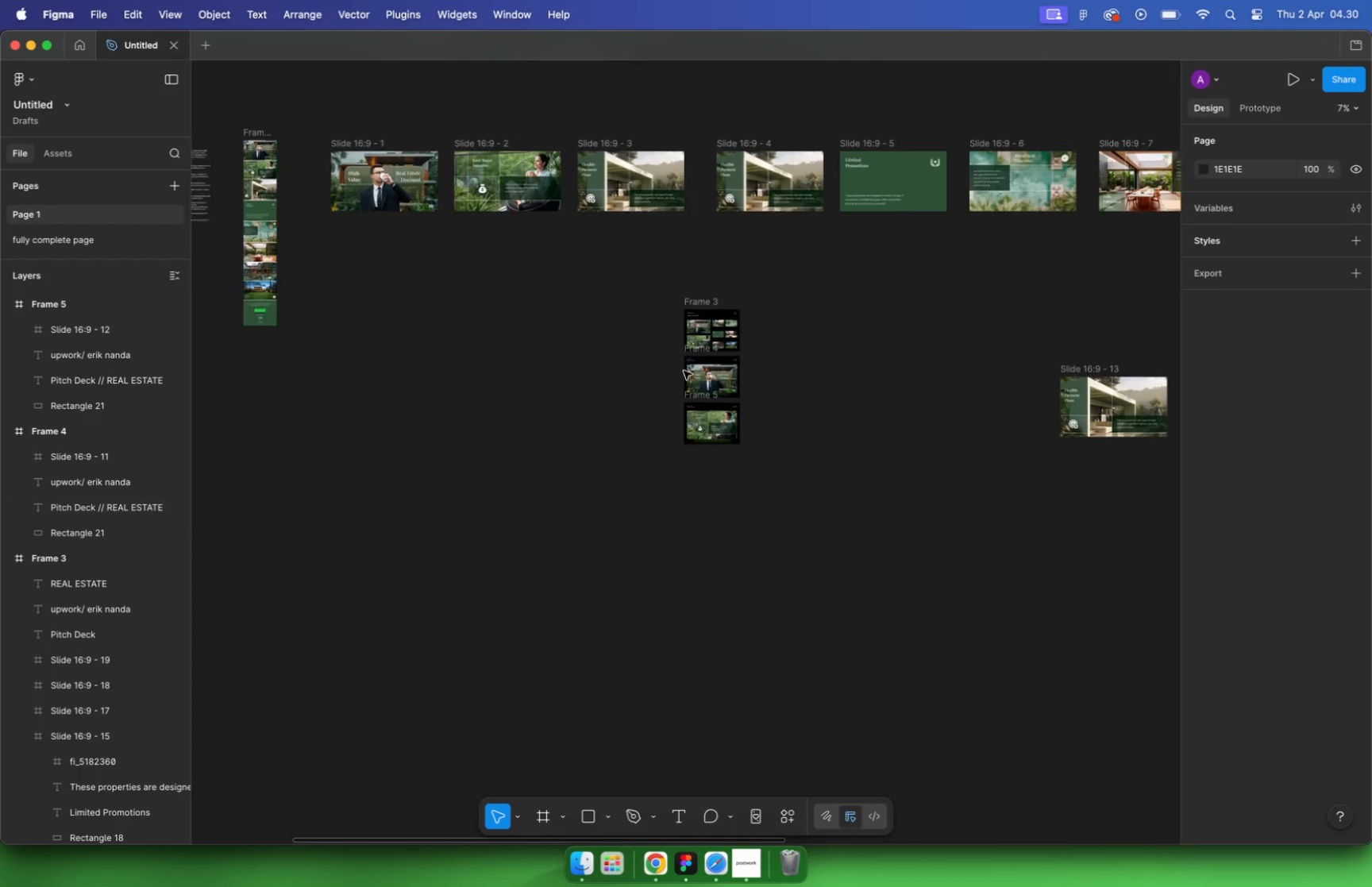 
hold_key(key=CommandLeft, duration=0.49)
 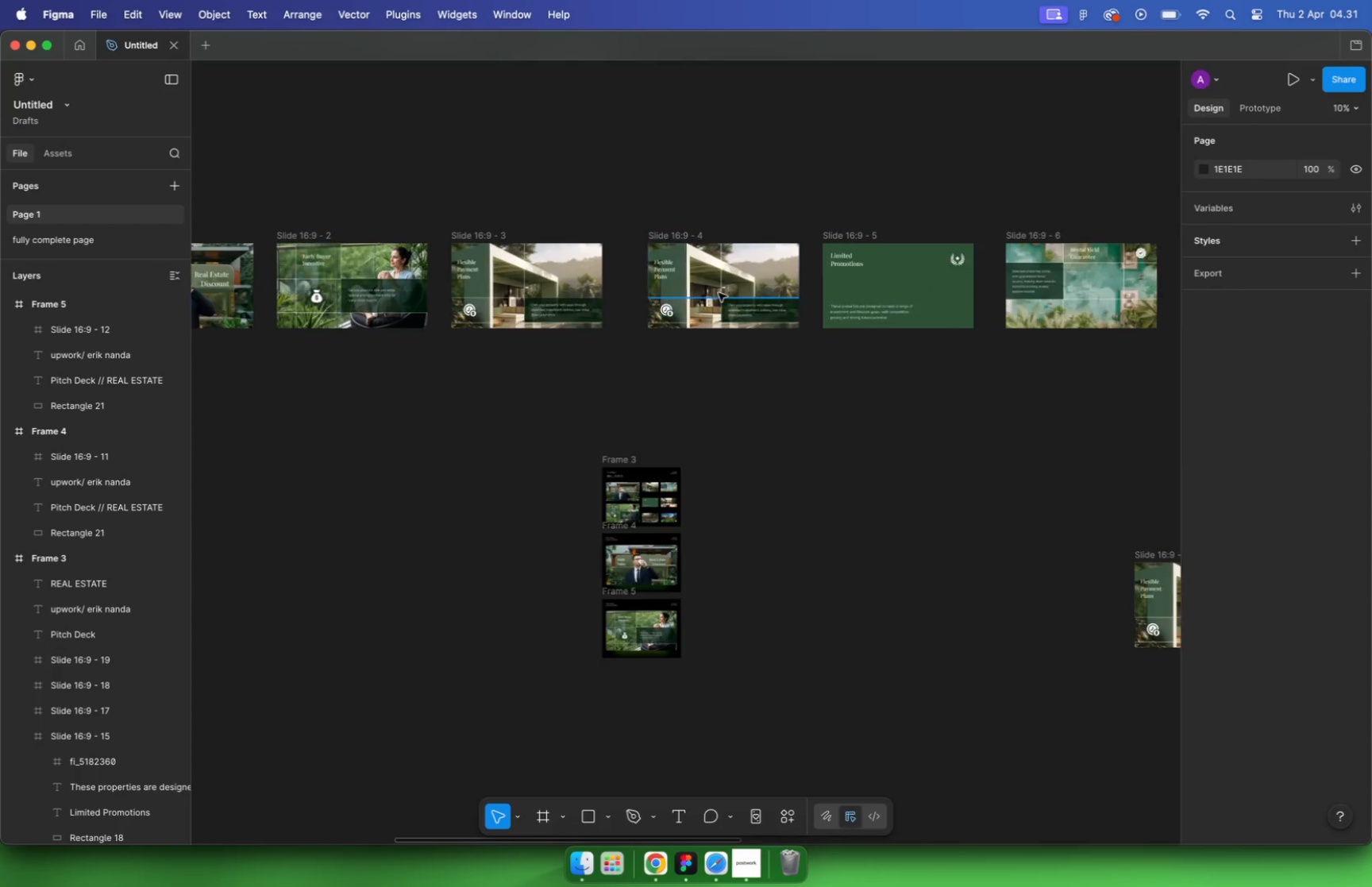 
scroll: coordinate [559, 282], scroll_direction: down, amount: 5.0
 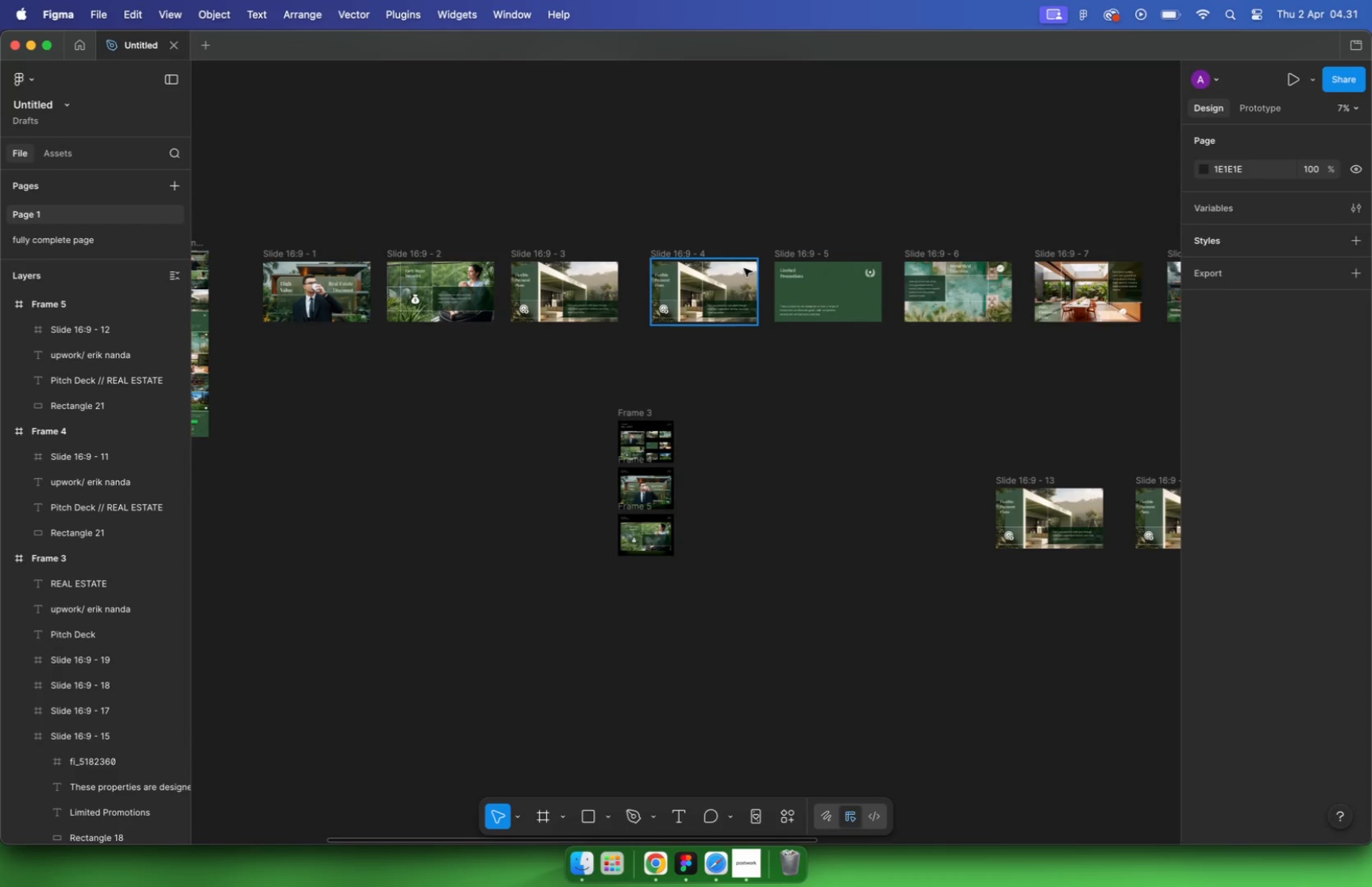 
left_click([261, 232])
 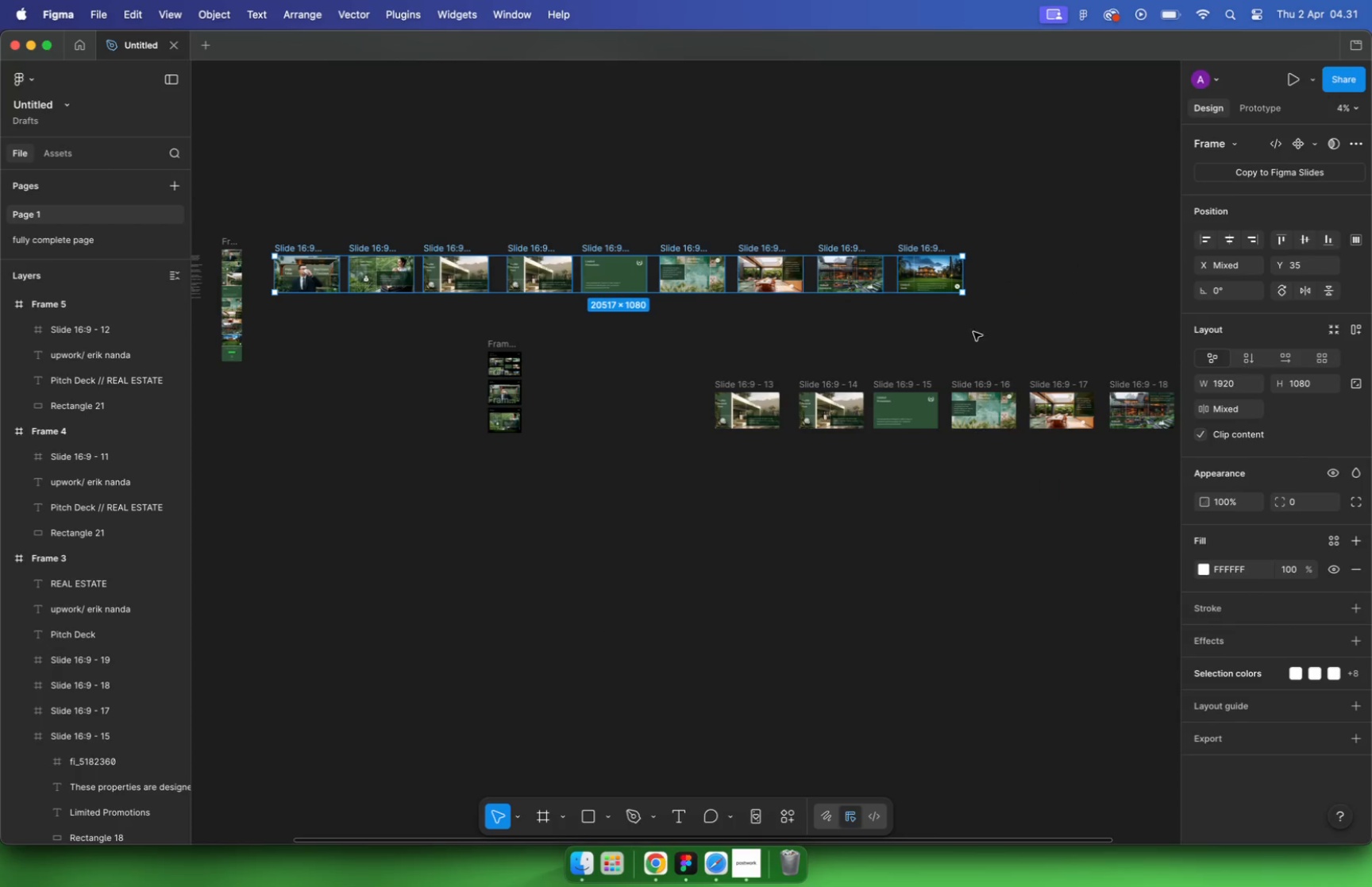 
scroll: coordinate [303, 256], scroll_direction: down, amount: 5.0
 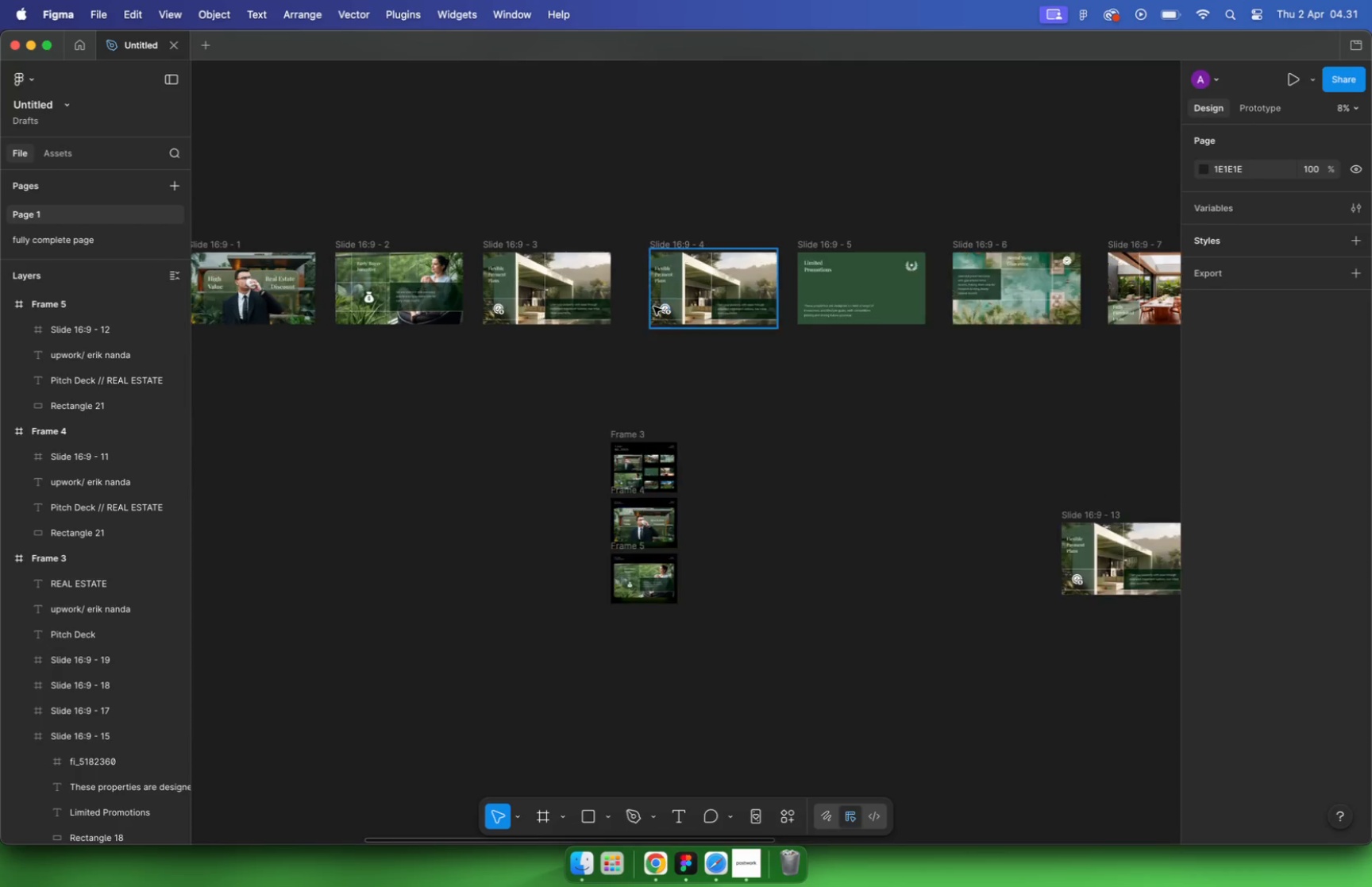 
left_click_drag(start_coordinate=[260, 227], to_coordinate=[972, 321])
 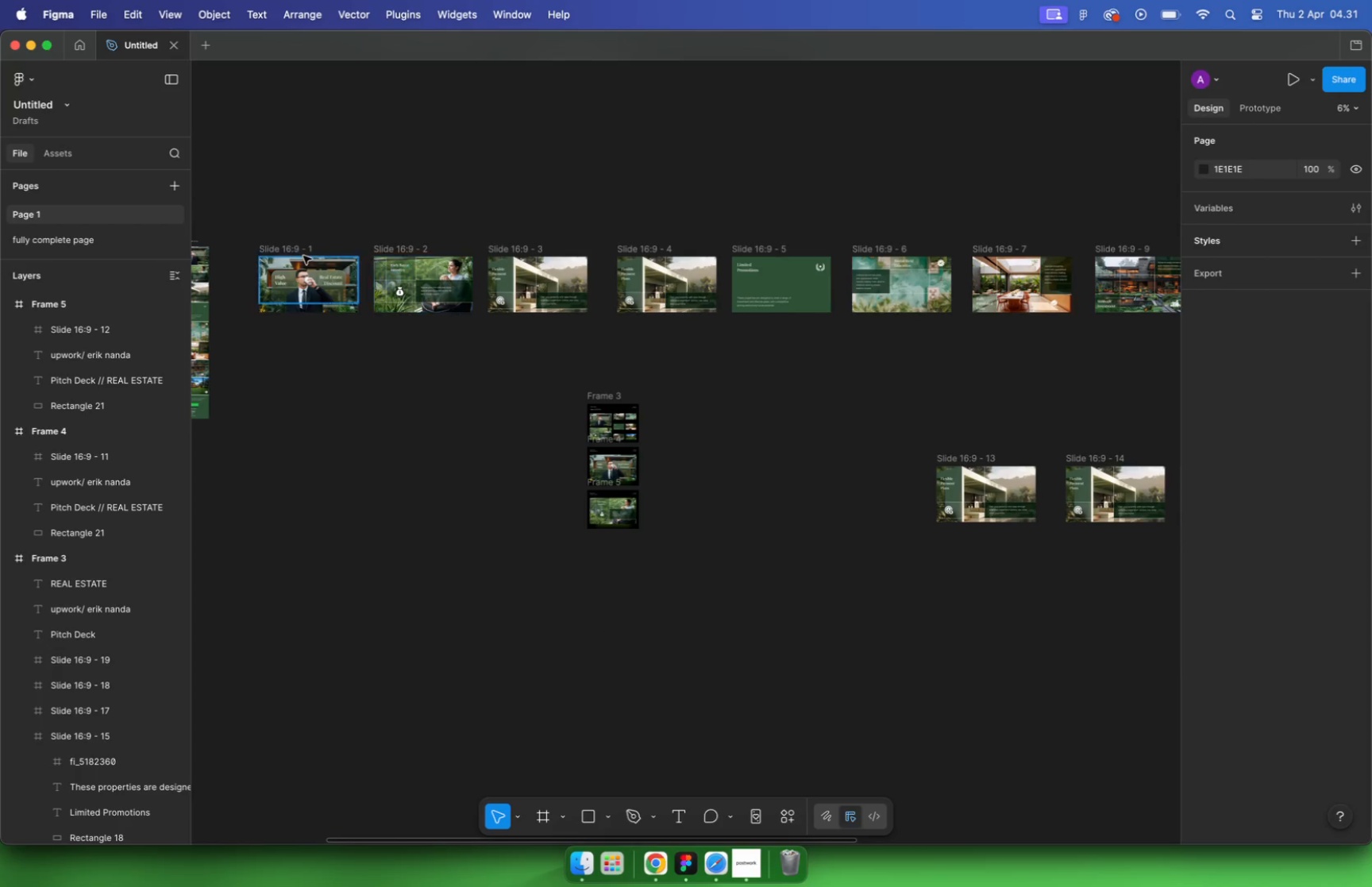 
key(Meta+C)
 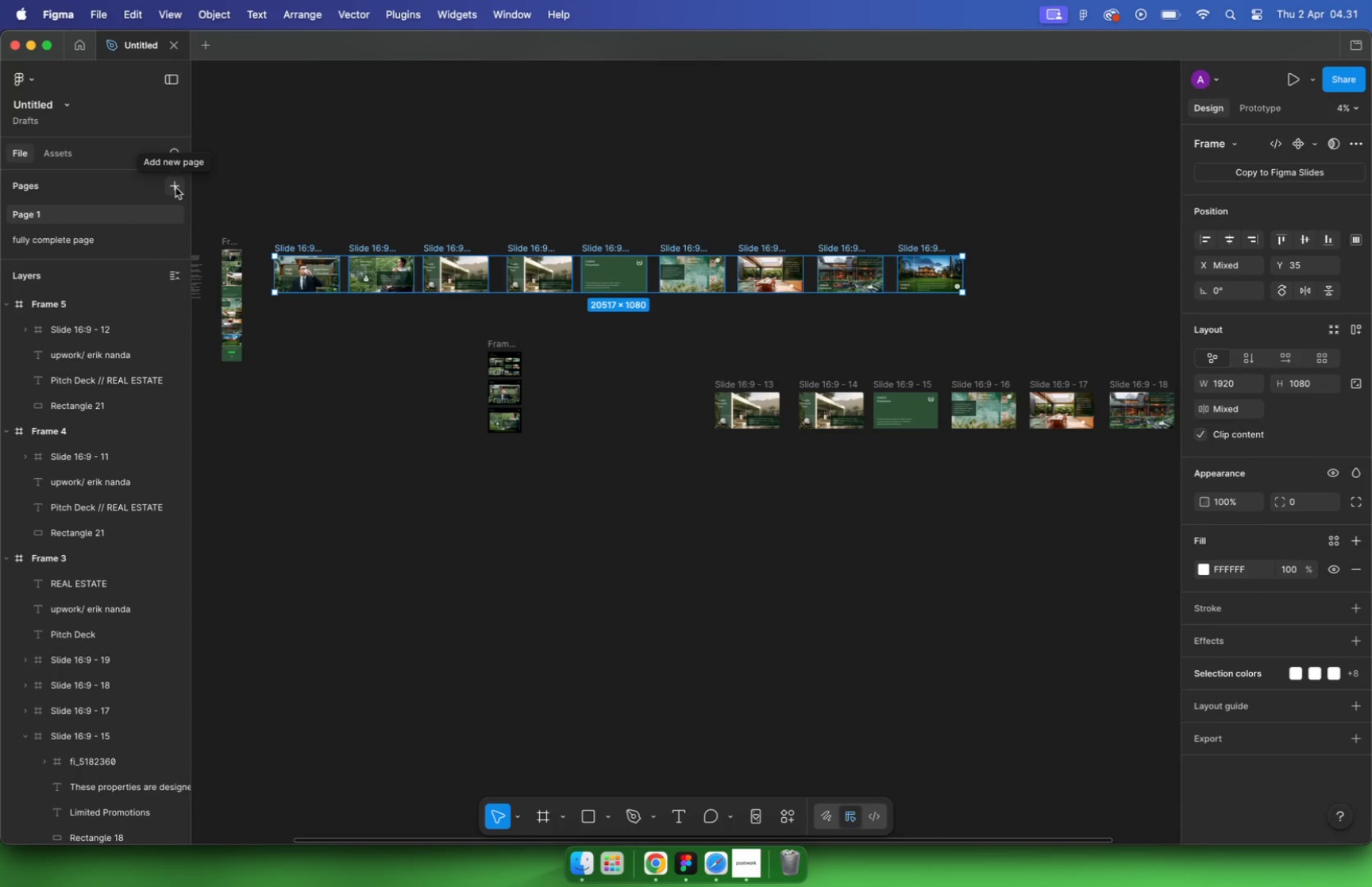 
left_click([175, 187])
 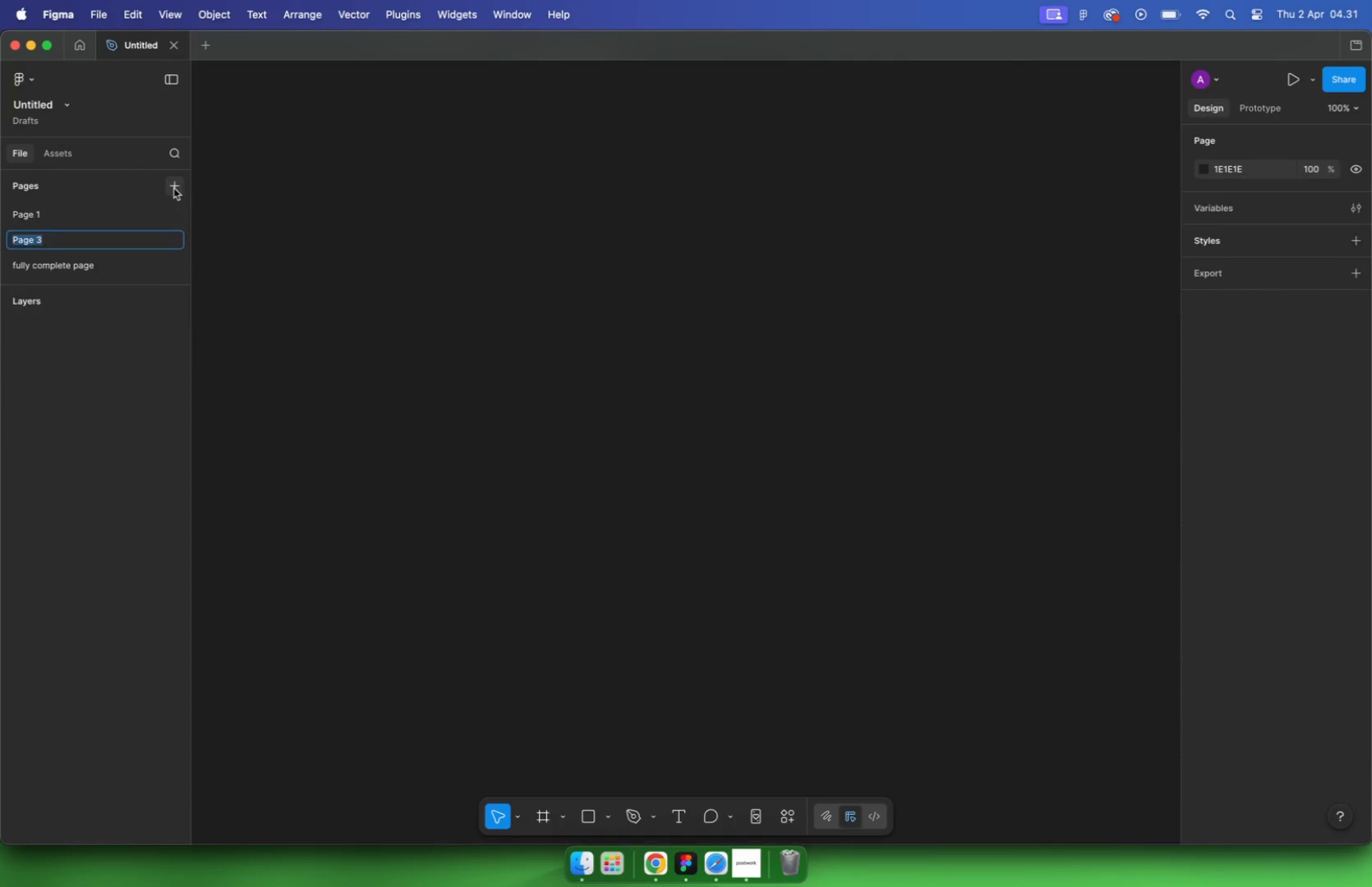 
type(pitch deck)
 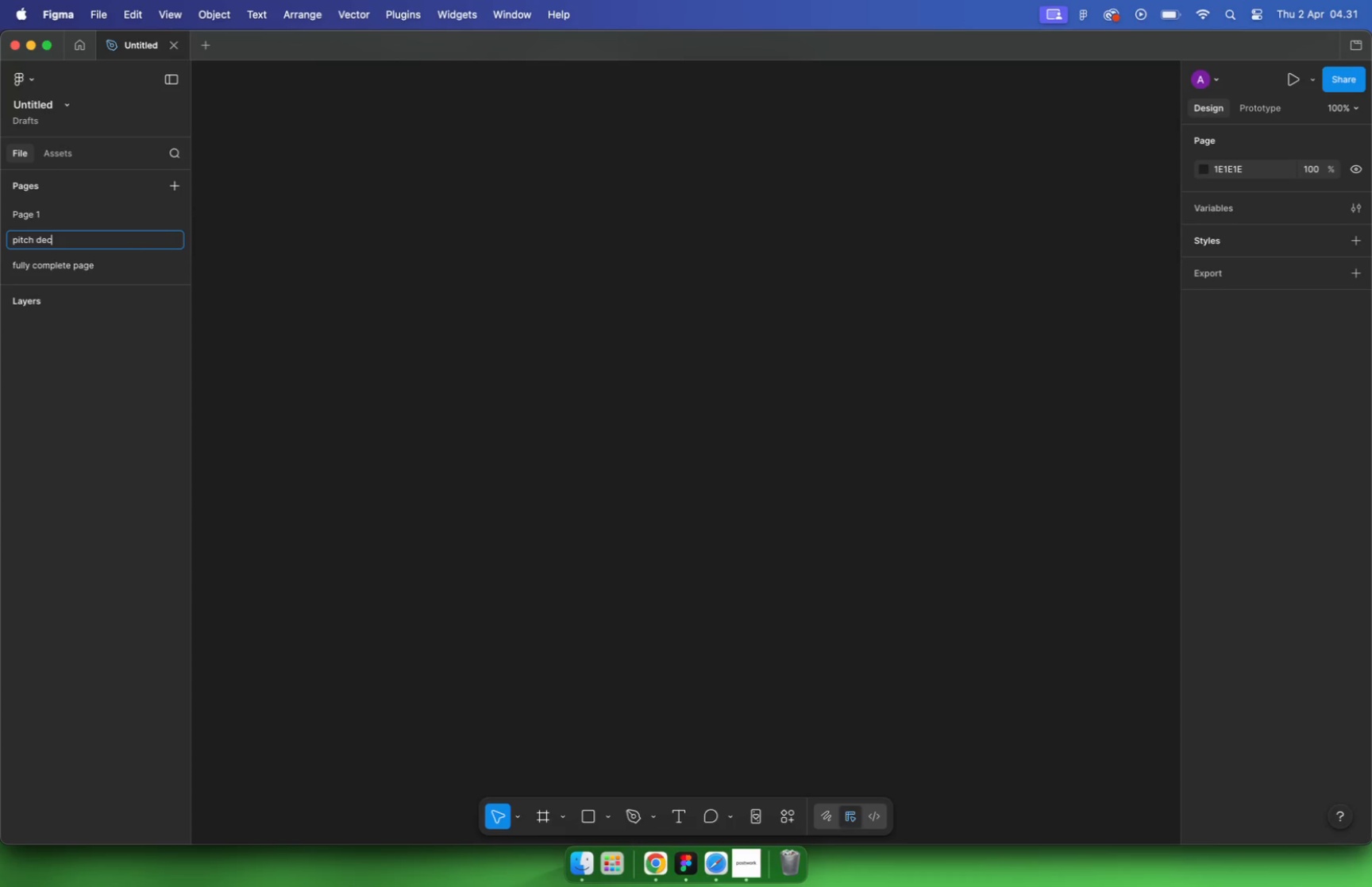 
key(Enter)
 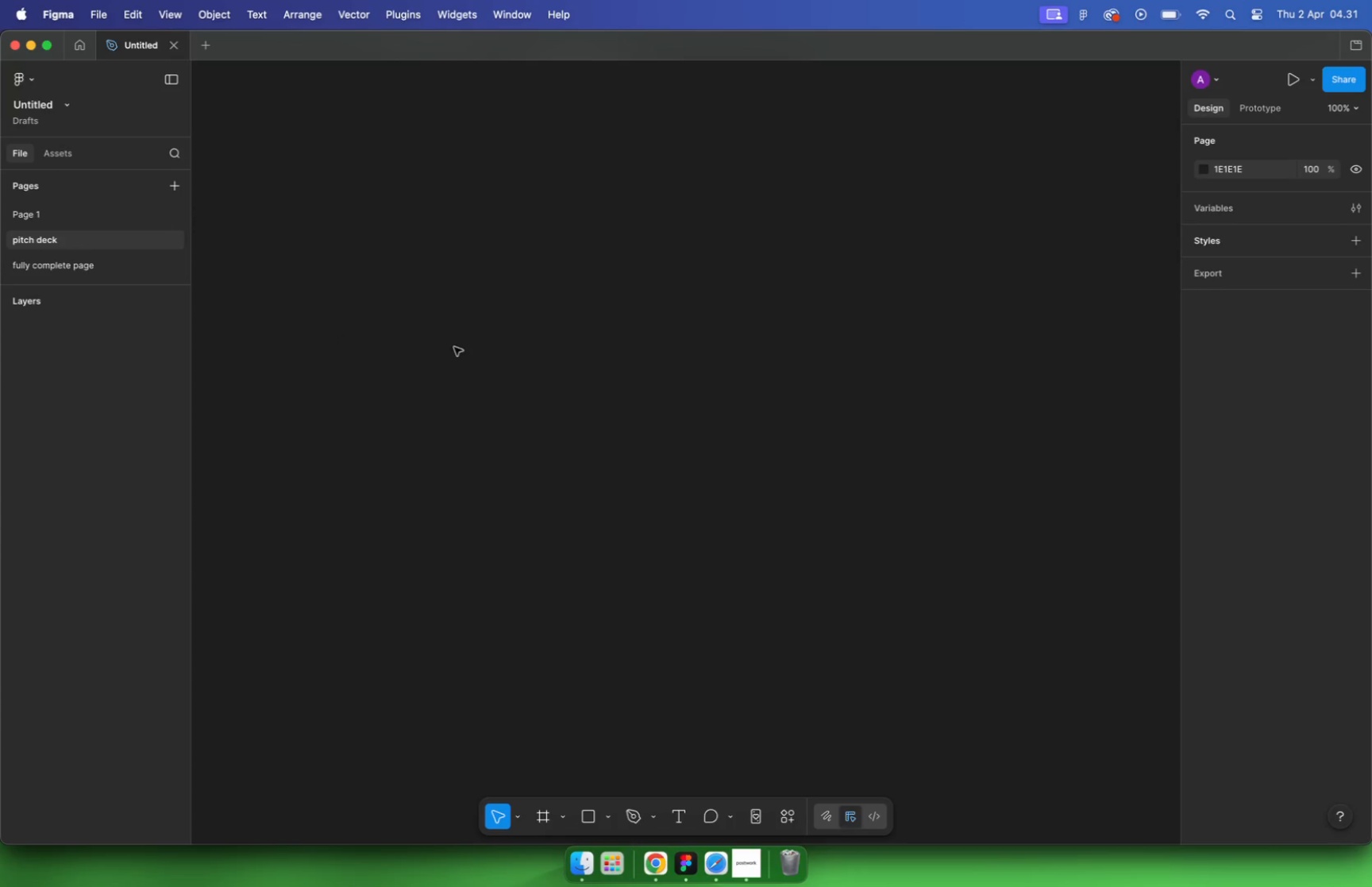 
key(Meta+V)
 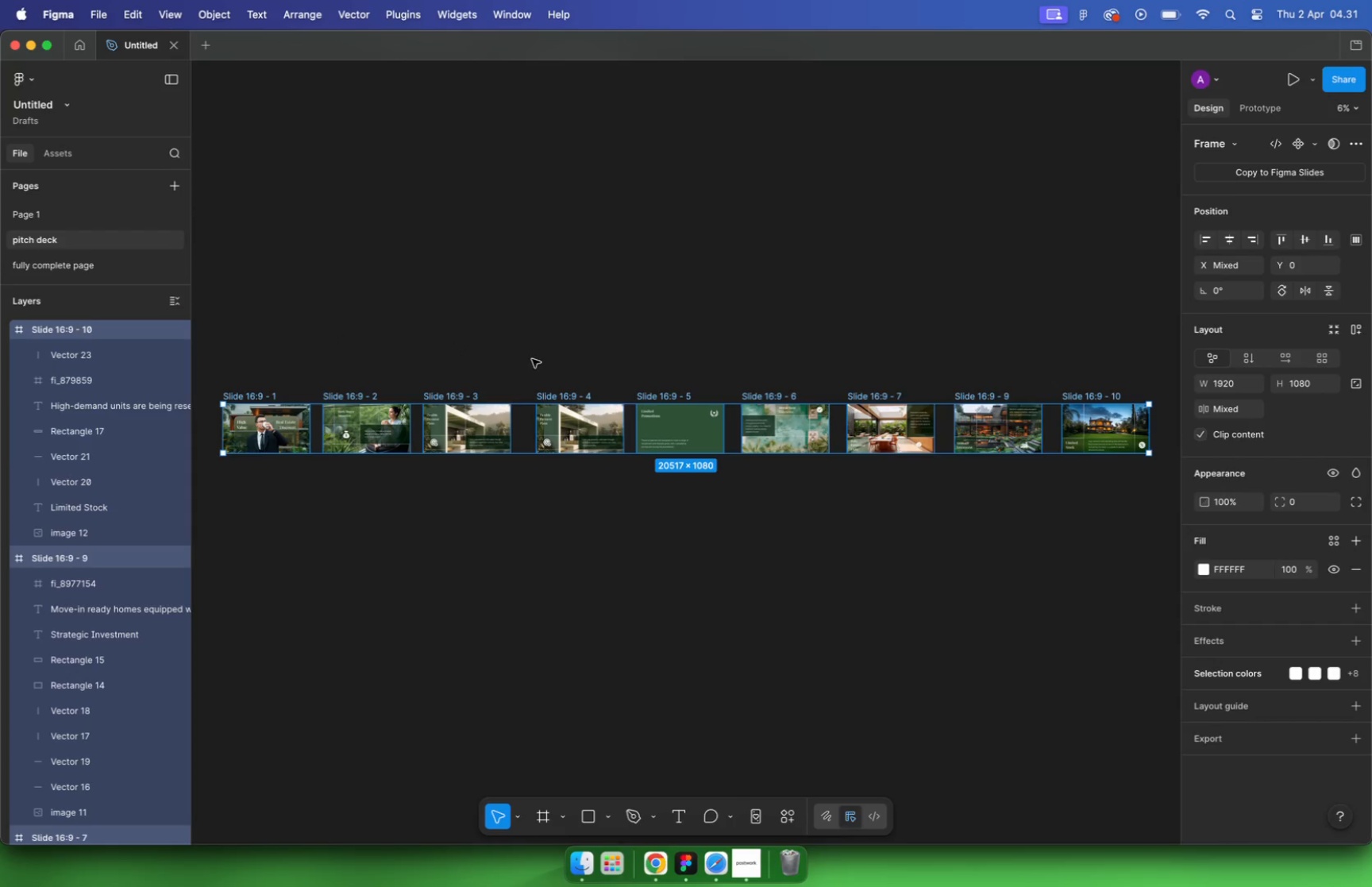 
left_click([593, 305])